 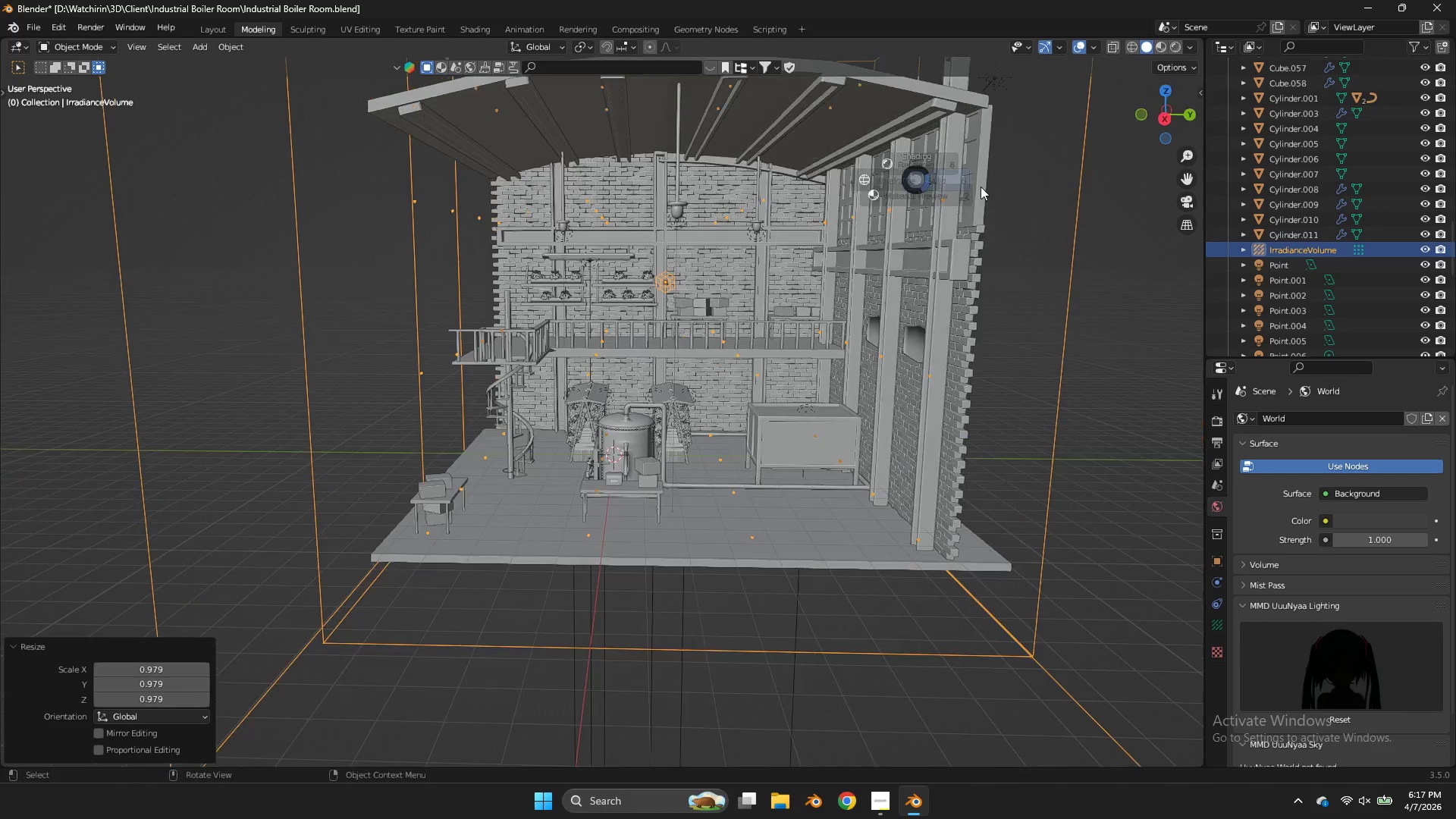 
key(Z)
 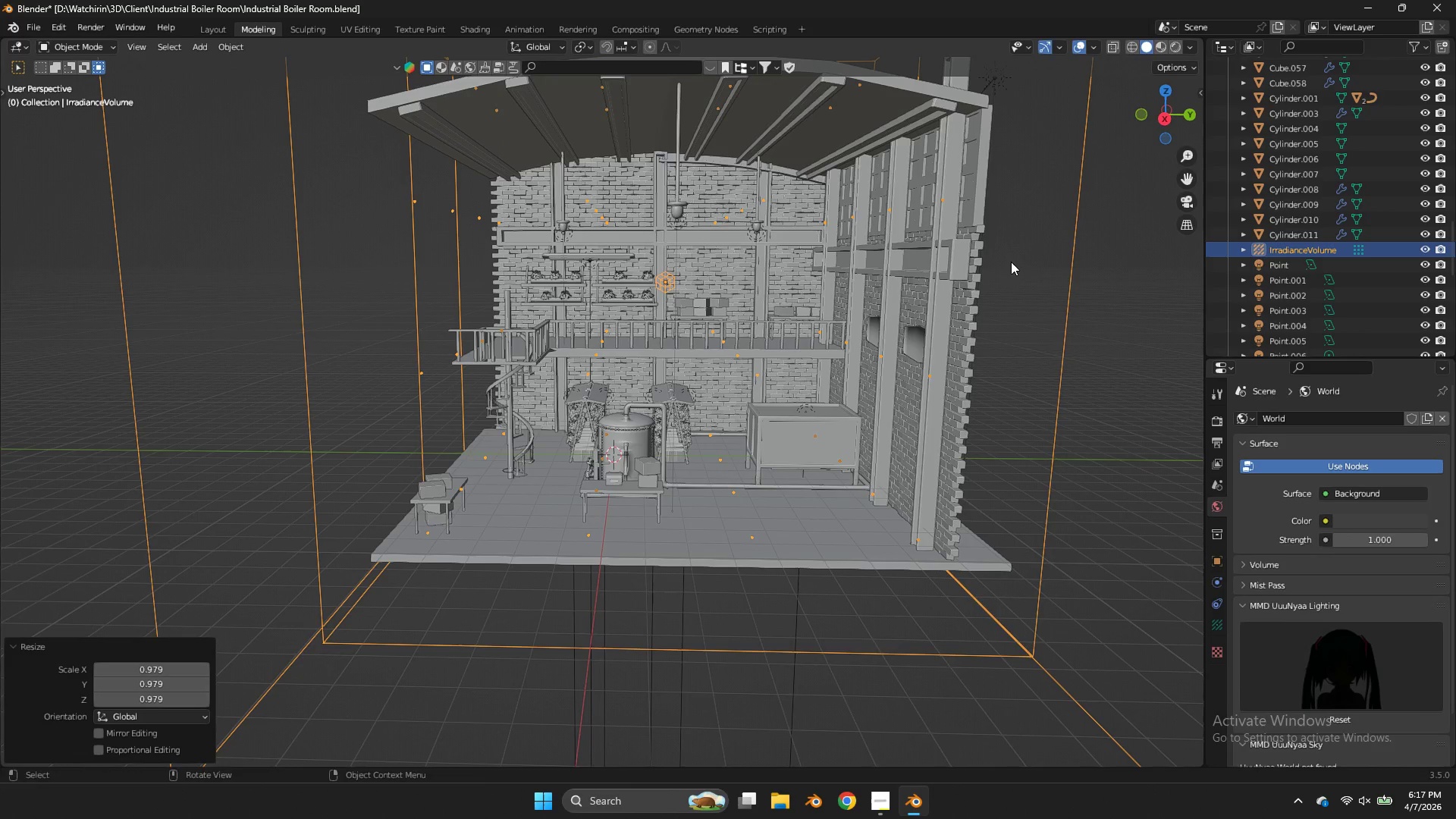 
wait(8.17)
 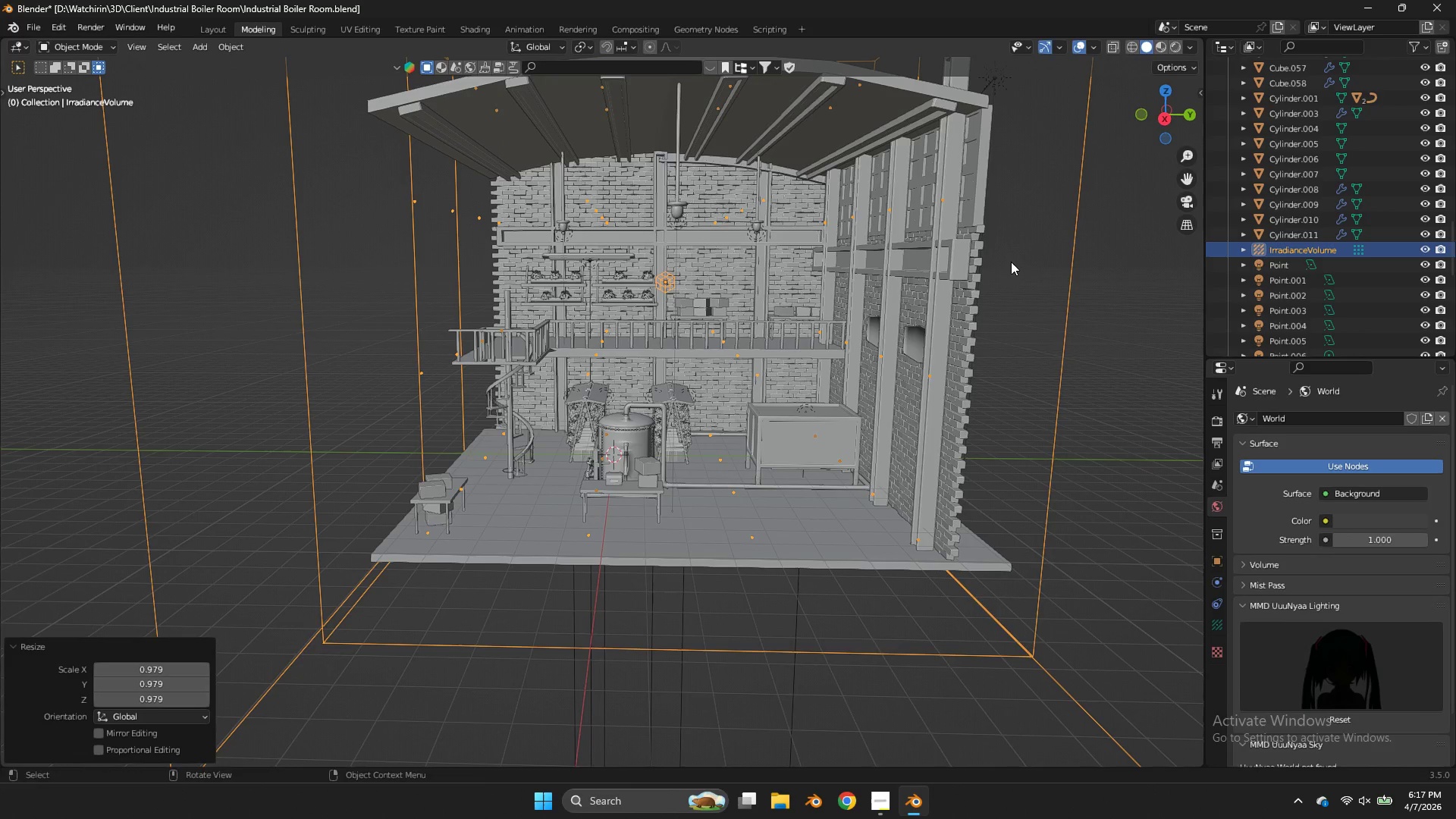 
scroll: coordinate [1011, 262], scroll_direction: down, amount: 2.0
 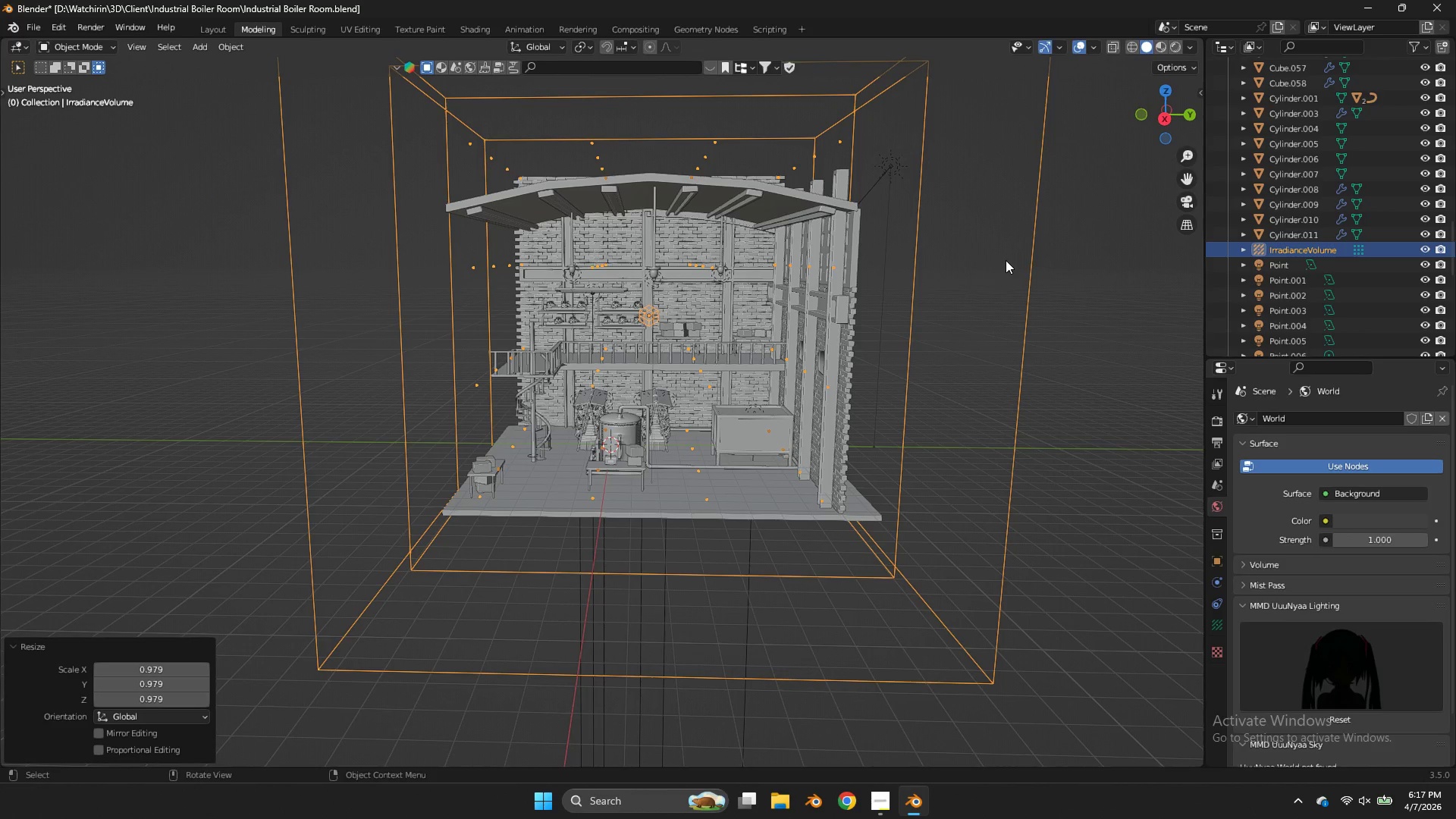 
scroll: coordinate [1006, 260], scroll_direction: up, amount: 4.0
 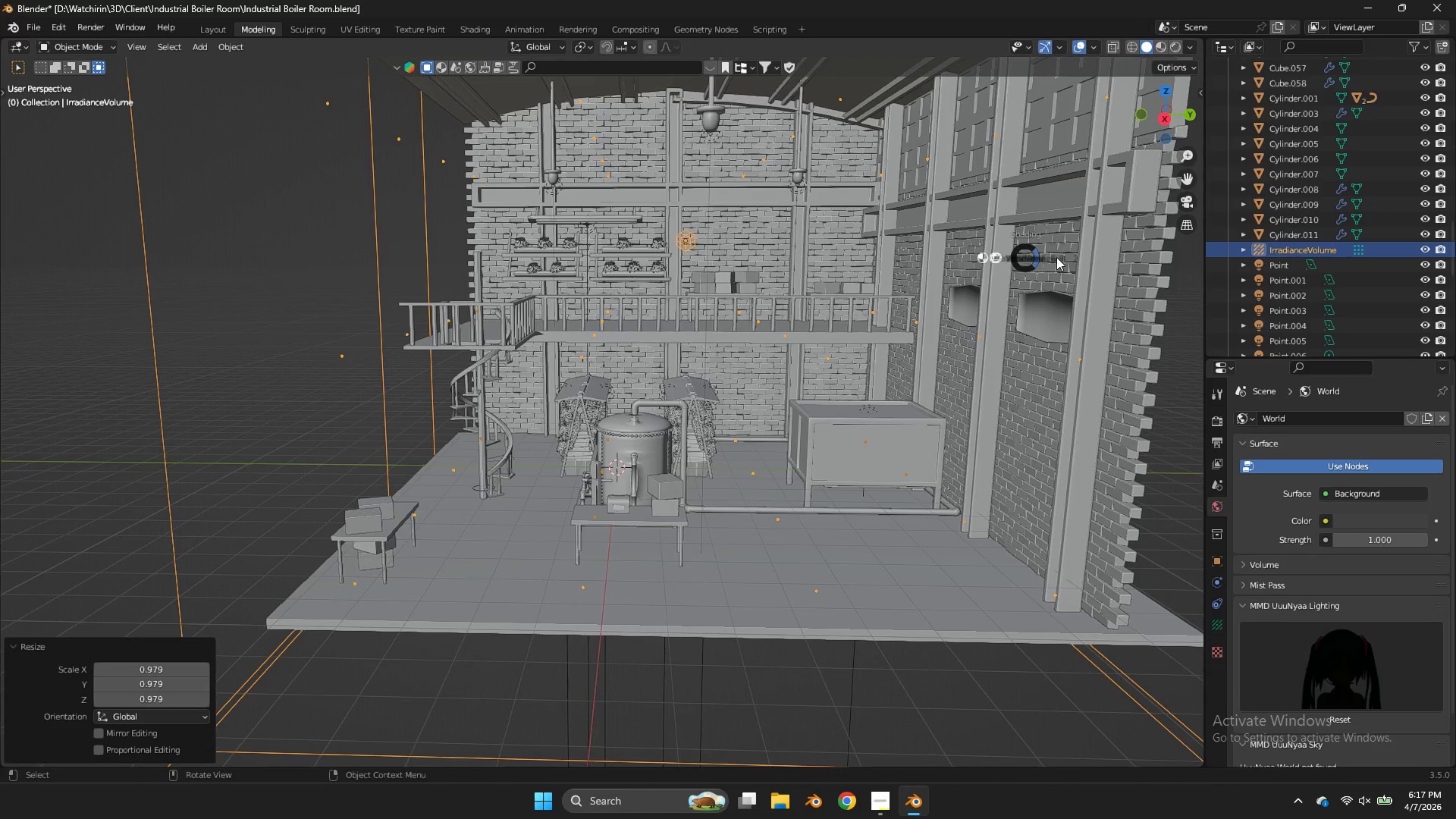 
key(Z)
 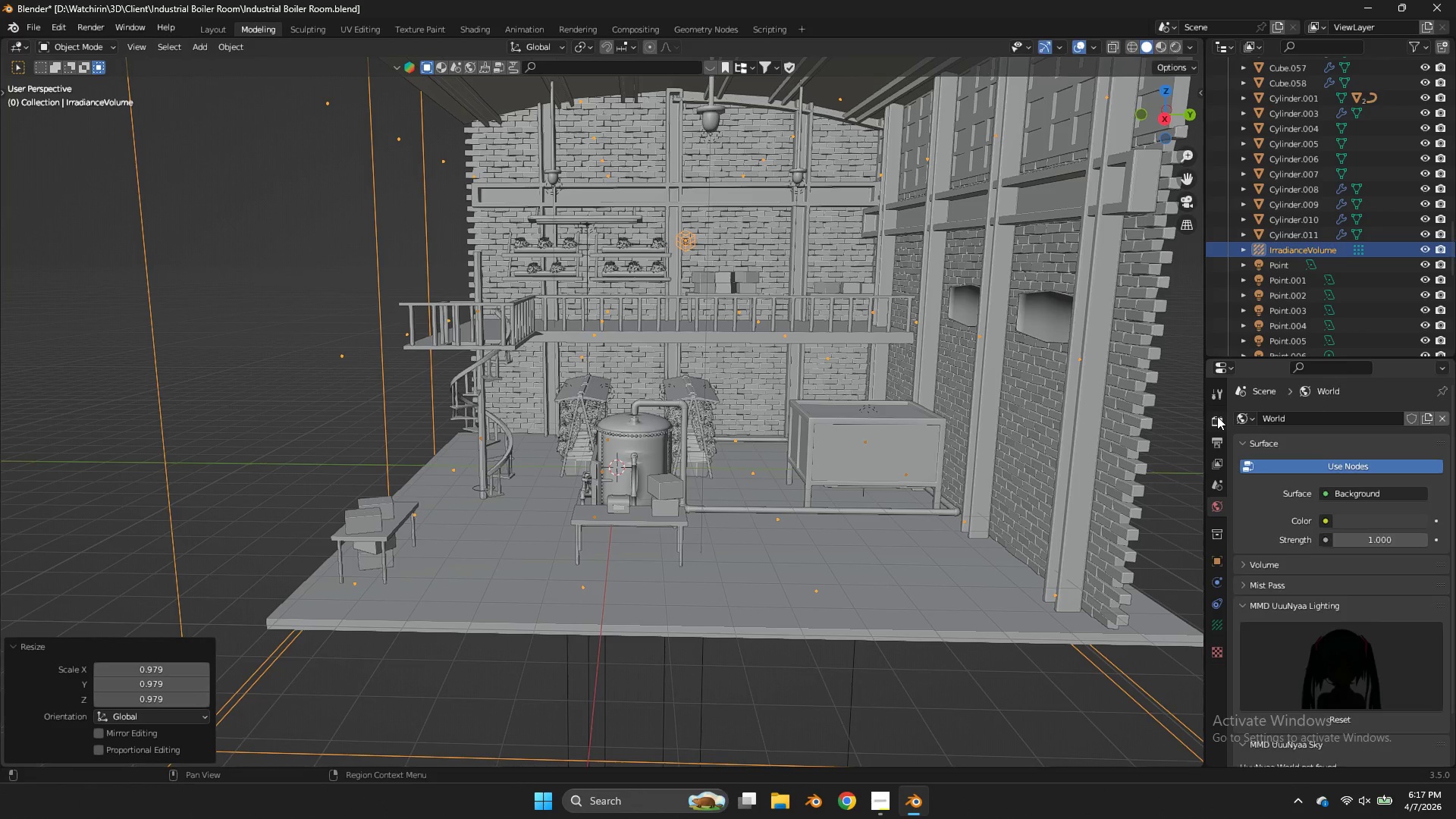 
double_click([1217, 394])
 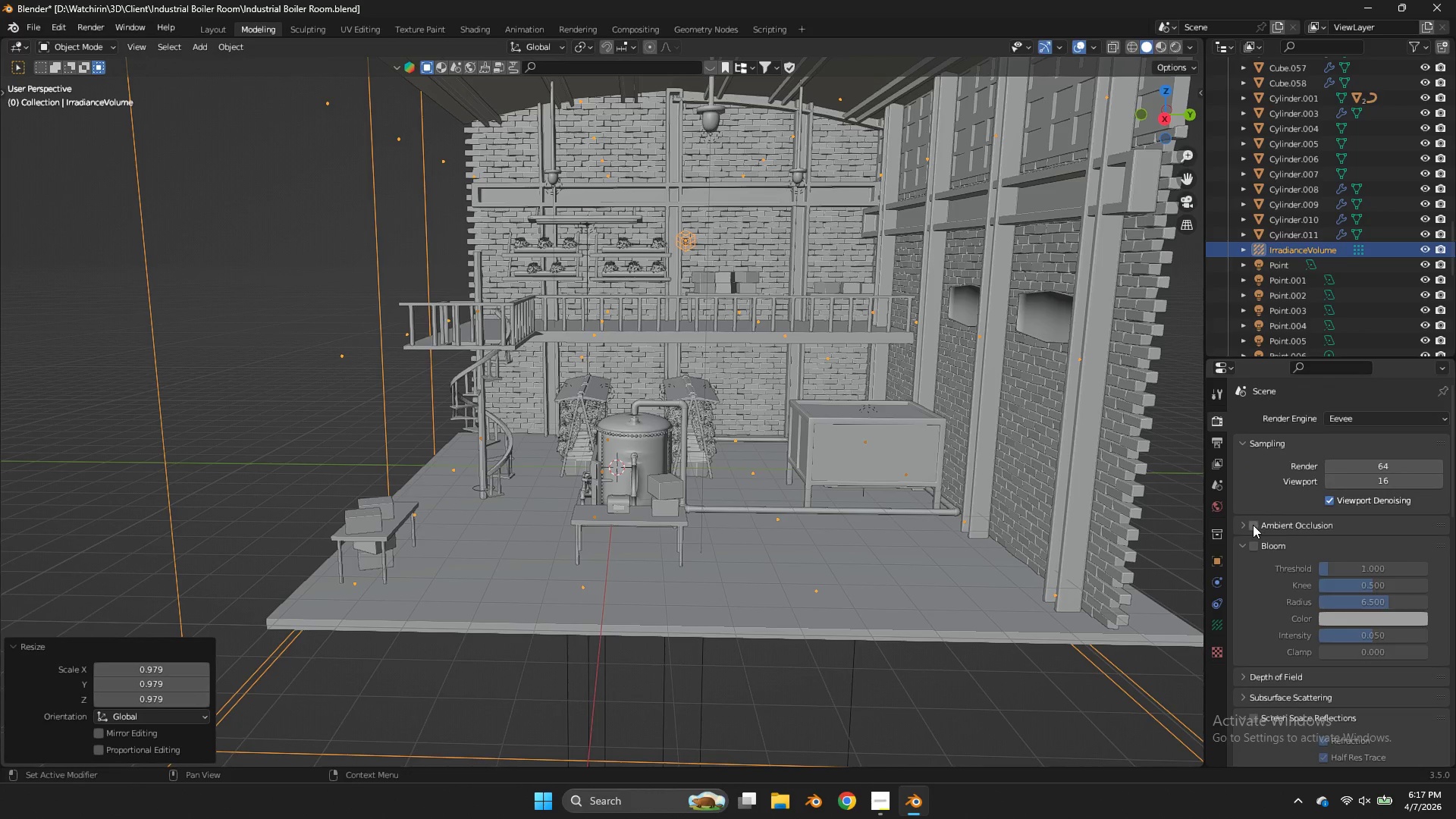 
double_click([1255, 545])
 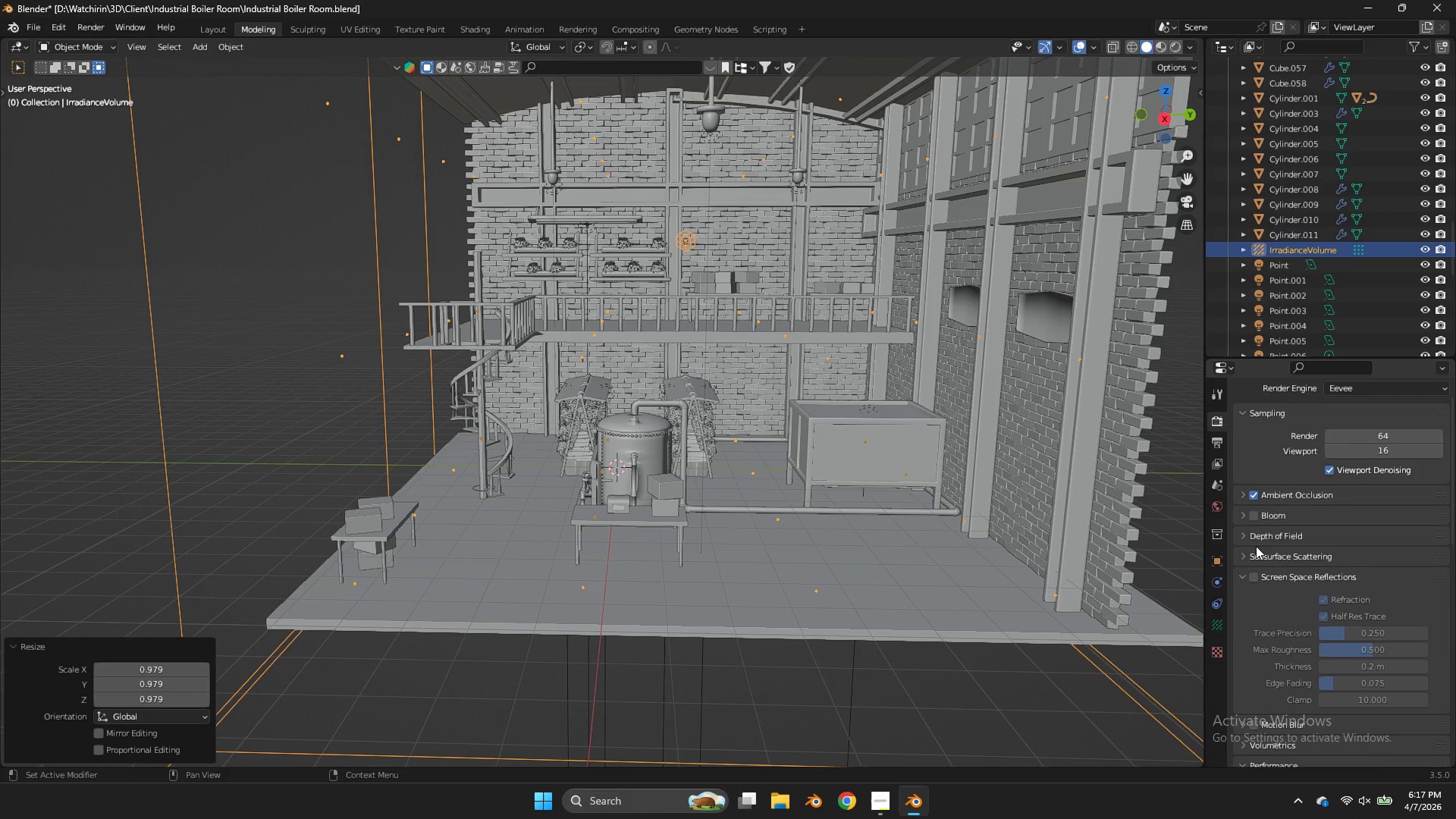 
scroll: coordinate [1256, 546], scroll_direction: down, amount: 4.0
 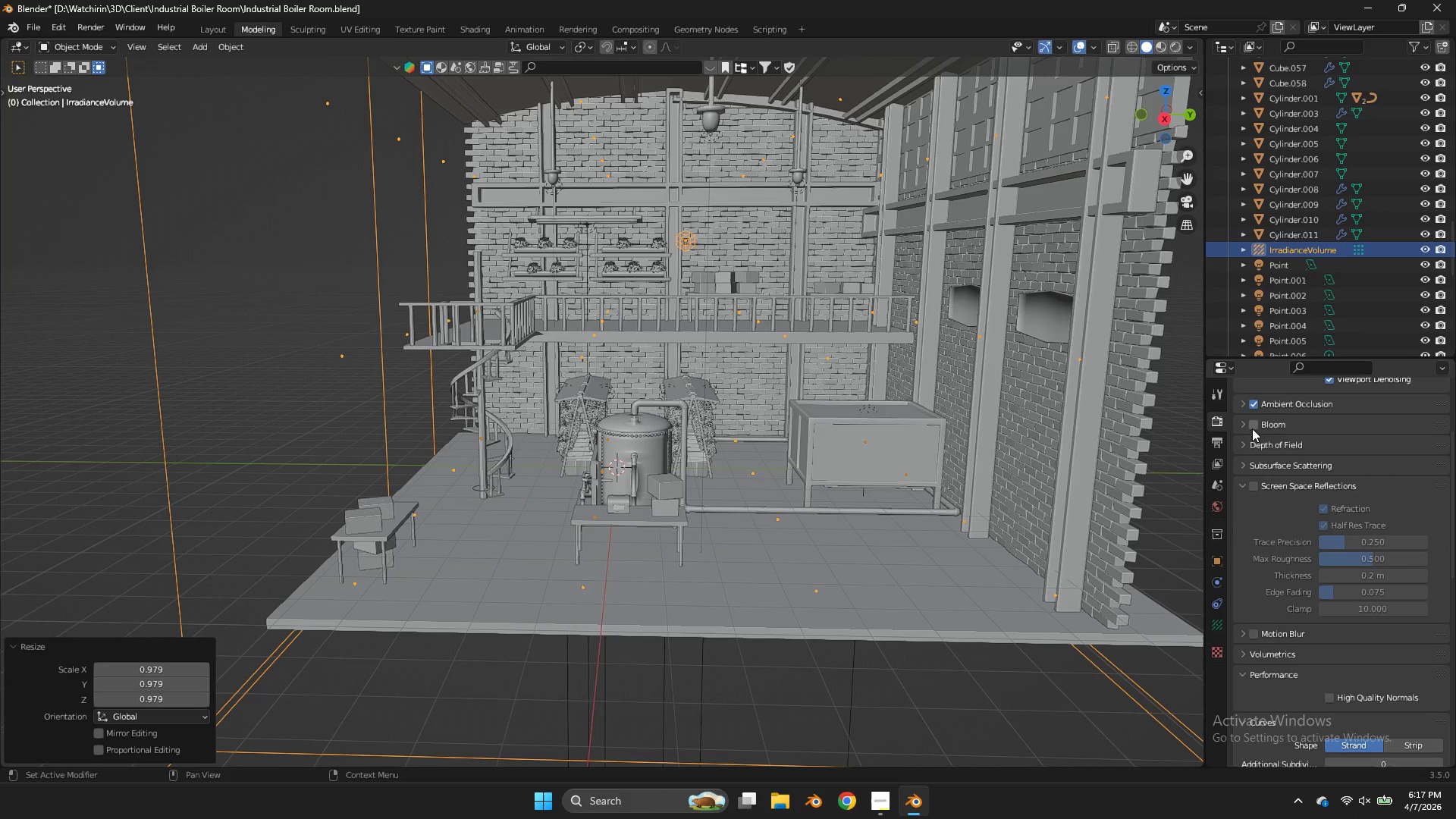 
left_click([1253, 428])
 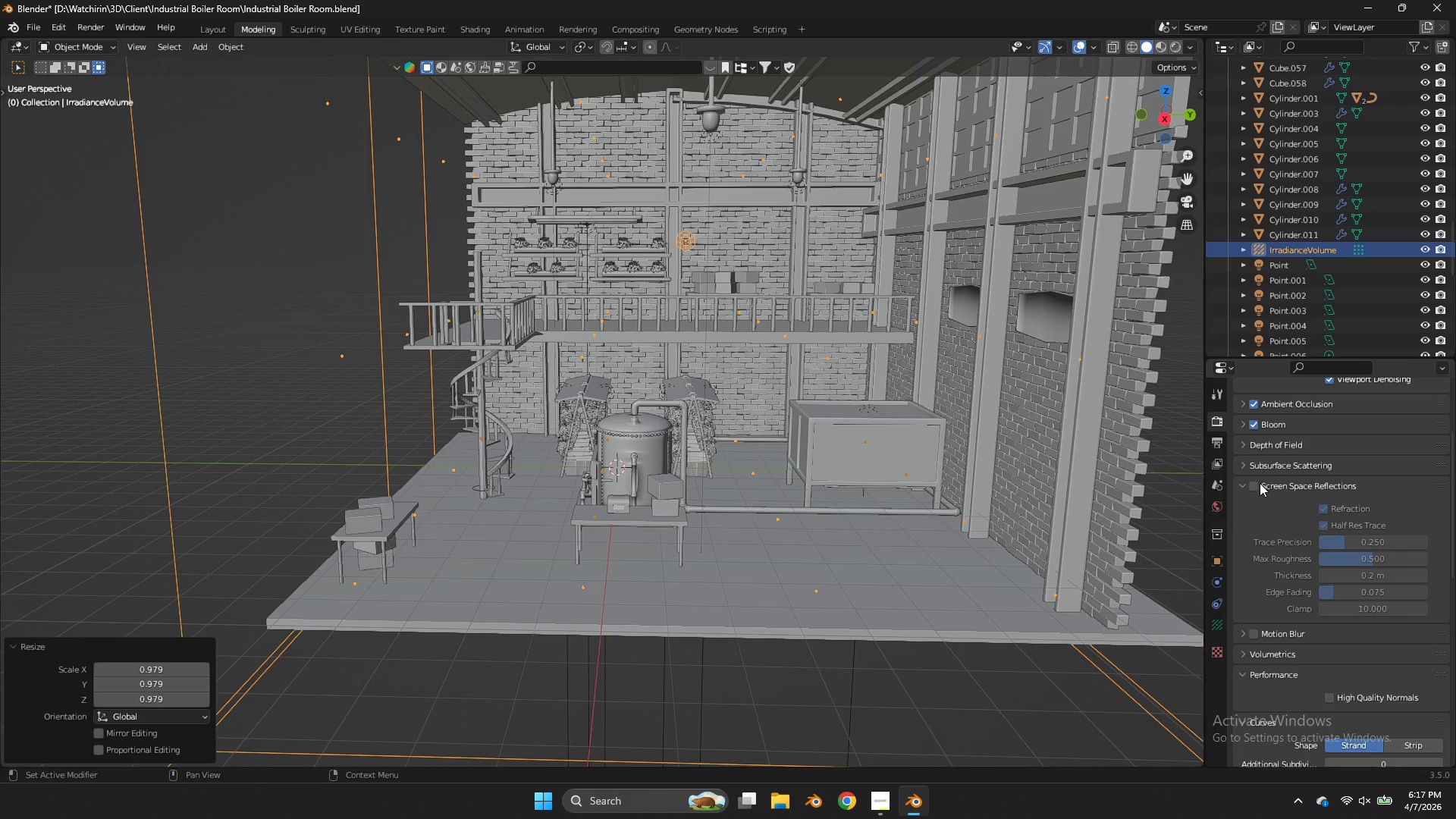 
left_click([1256, 486])
 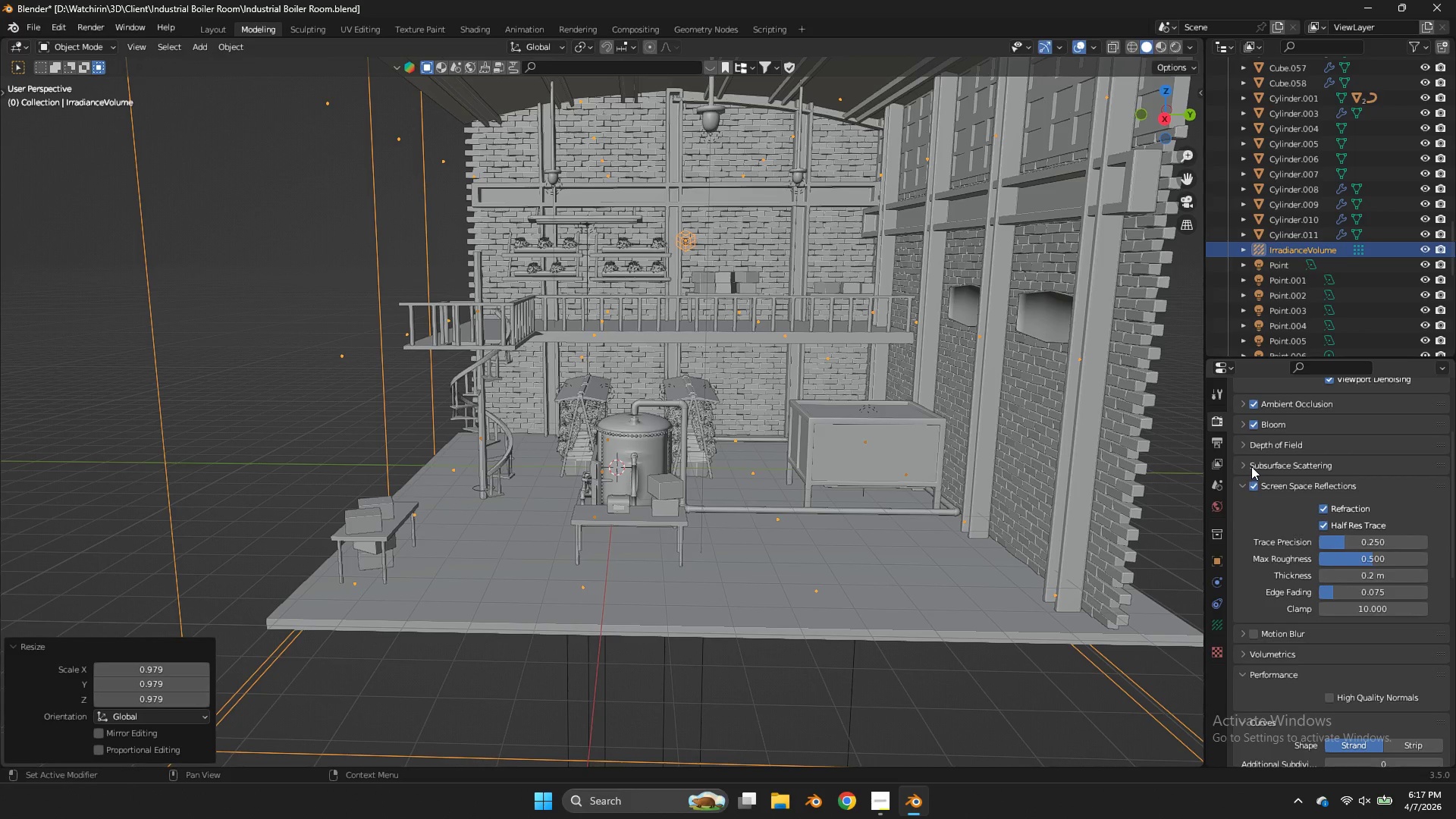 
left_click([1251, 466])
 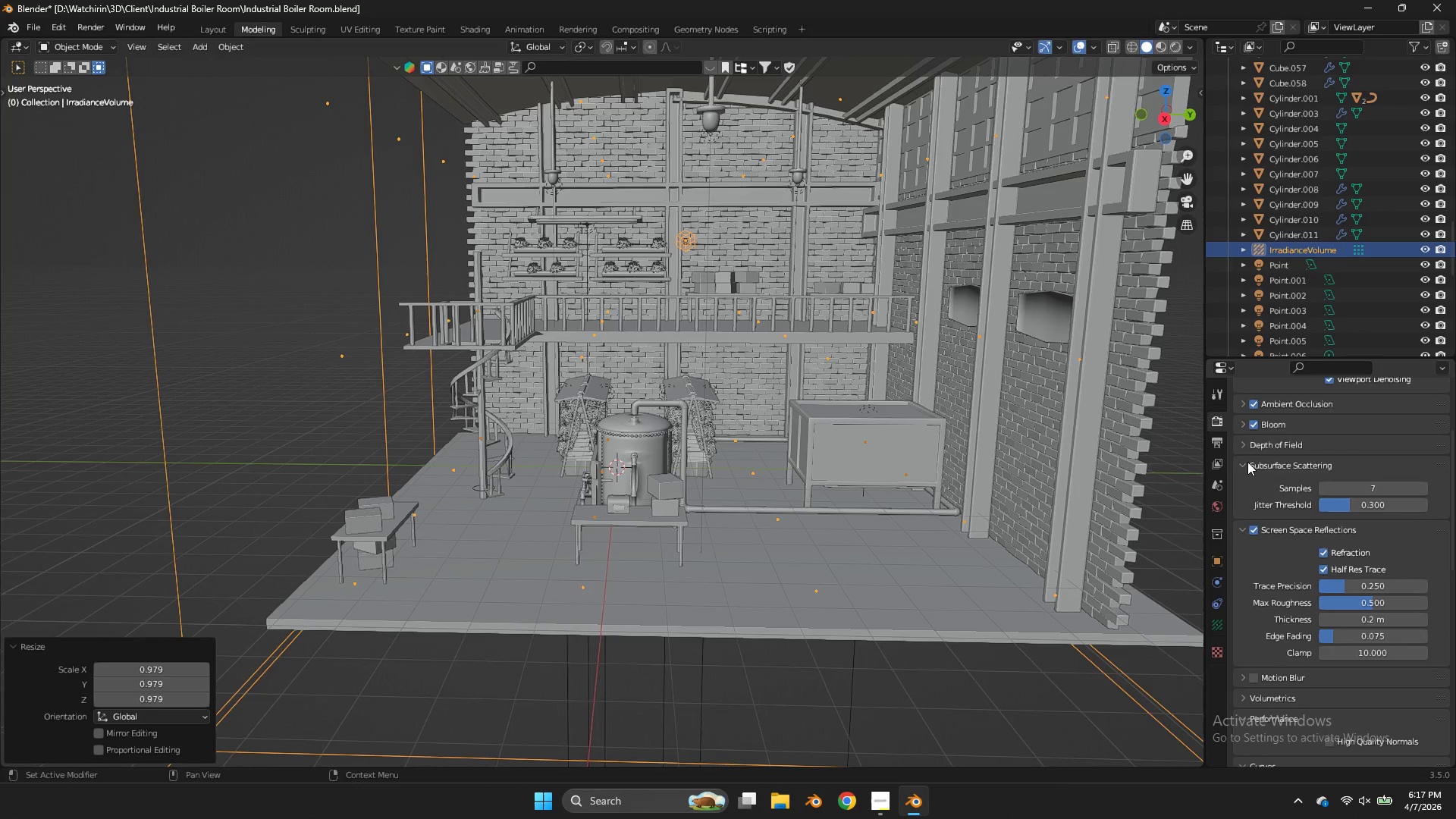 
left_click([1247, 462])
 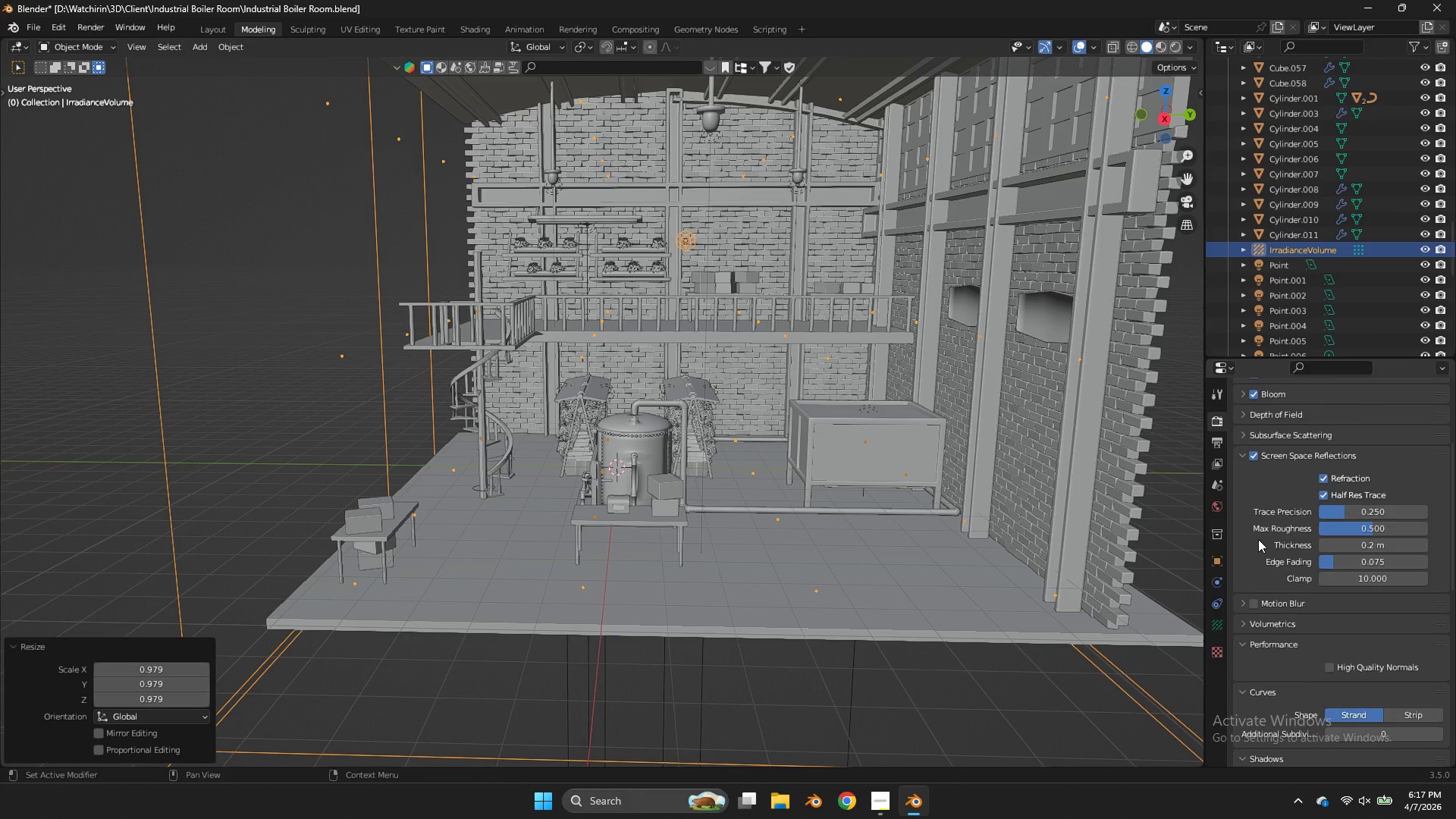 
scroll: coordinate [1258, 543], scroll_direction: down, amount: 5.0
 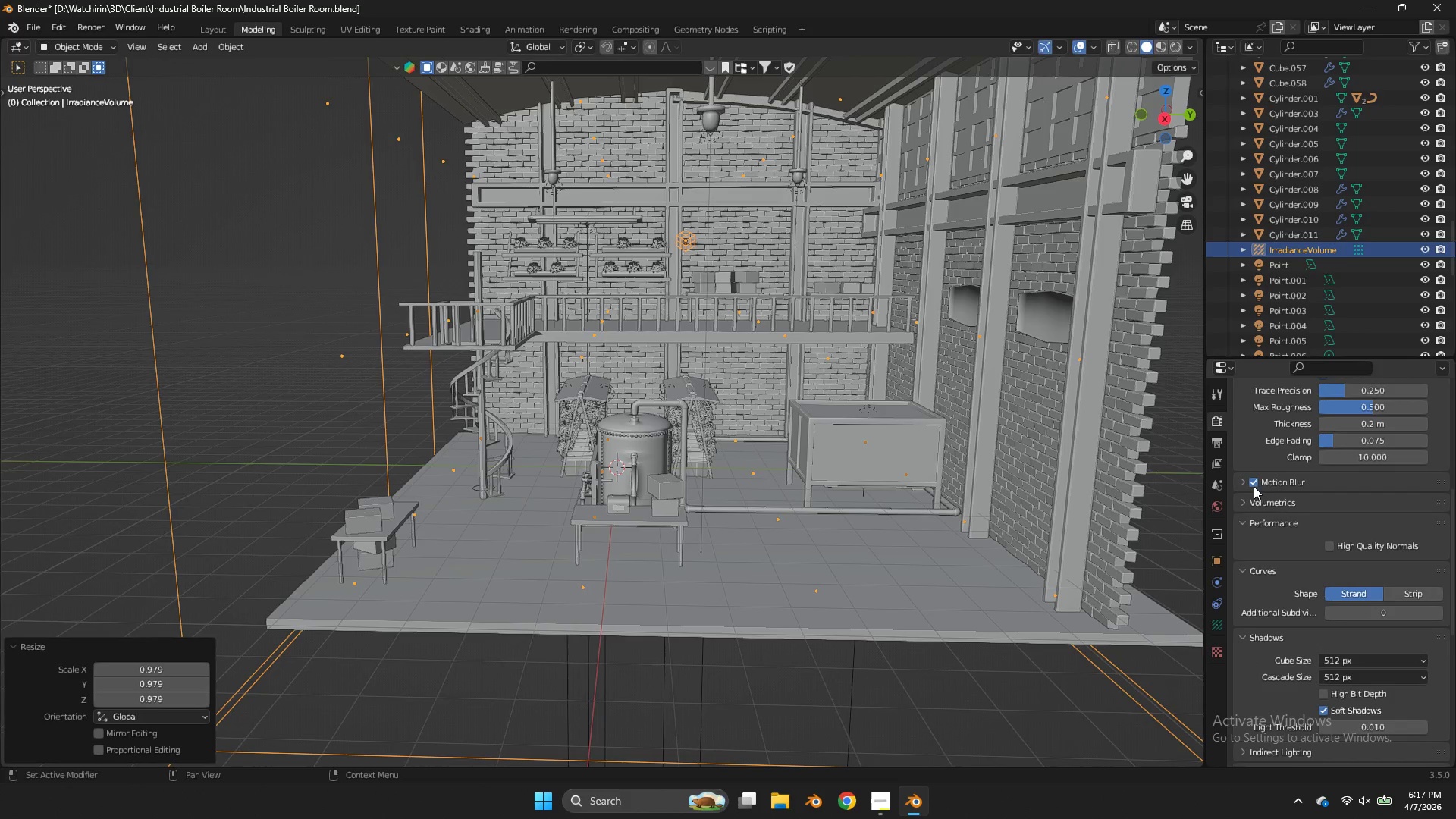 
left_click([1248, 500])
 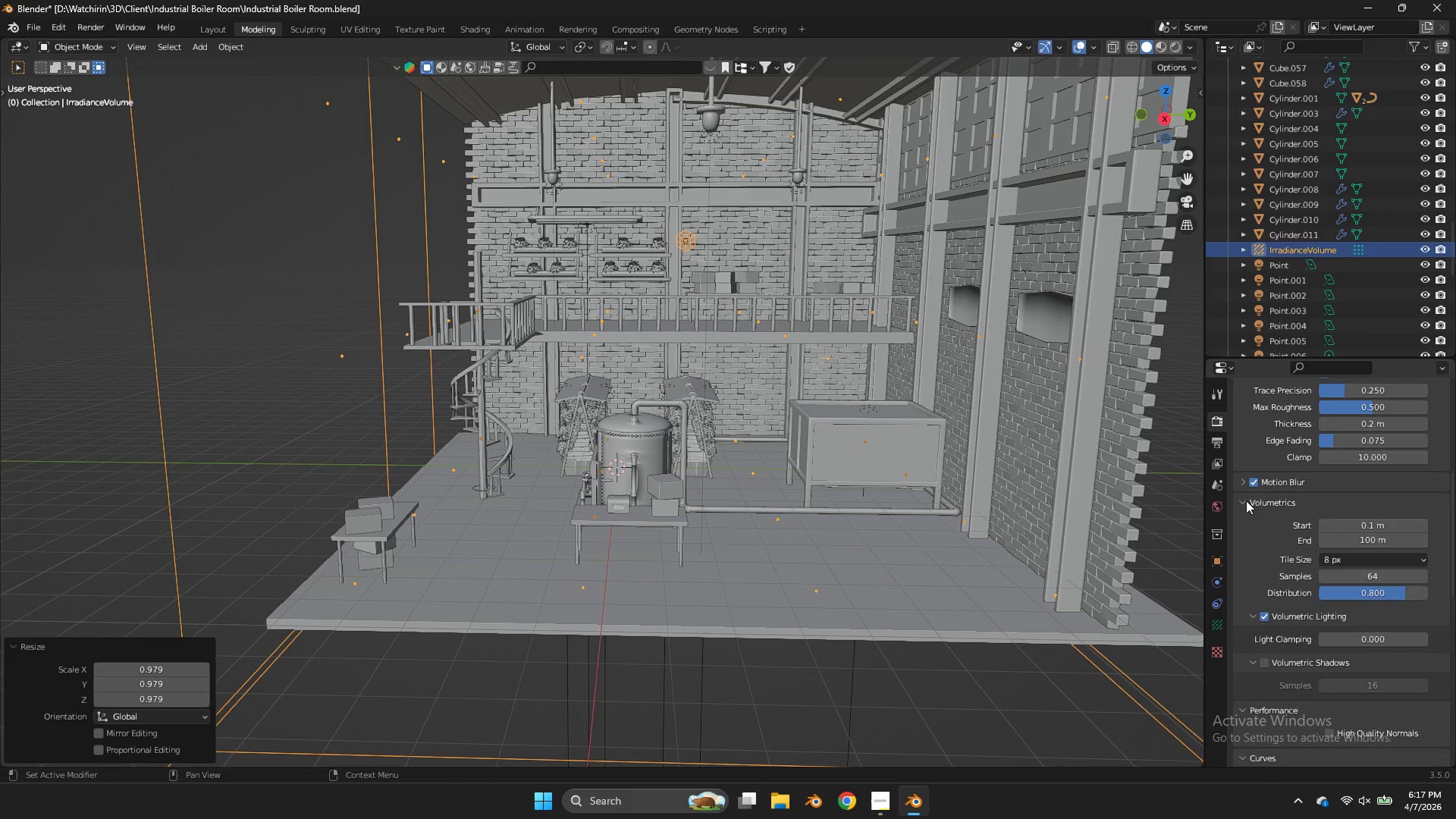 
left_click([1246, 500])
 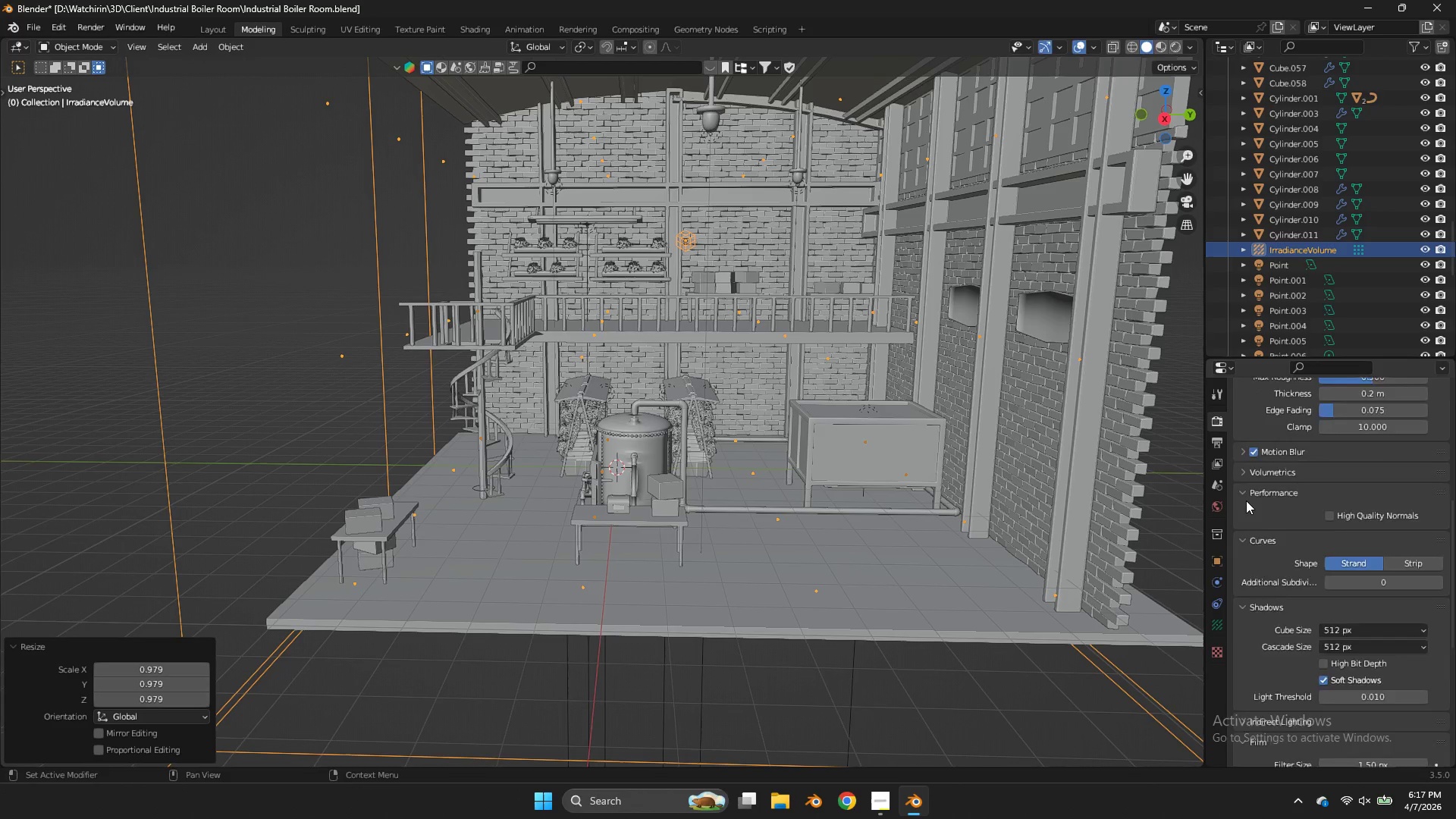 
scroll: coordinate [1246, 500], scroll_direction: down, amount: 5.0
 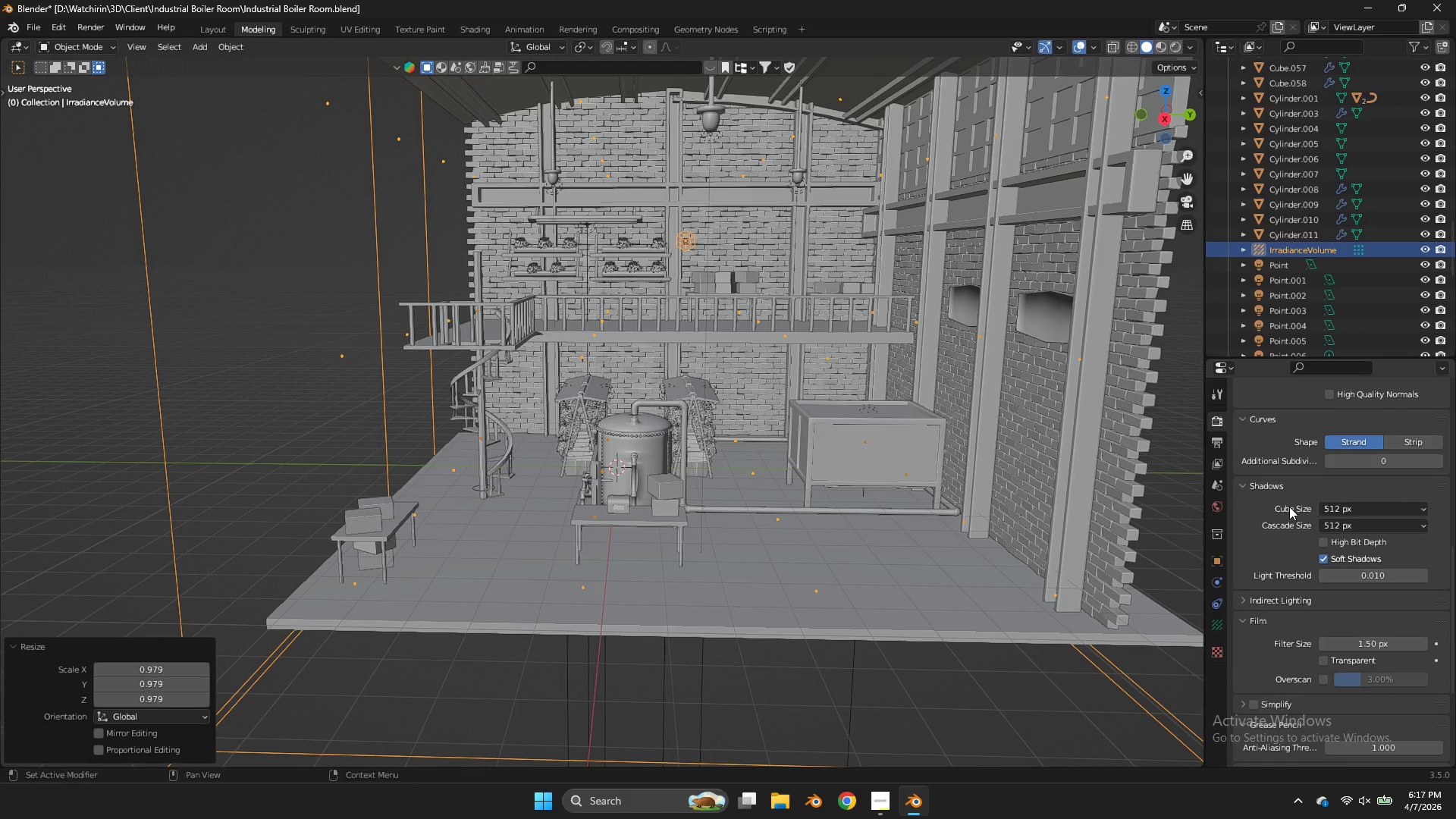 
left_click([1350, 510])
 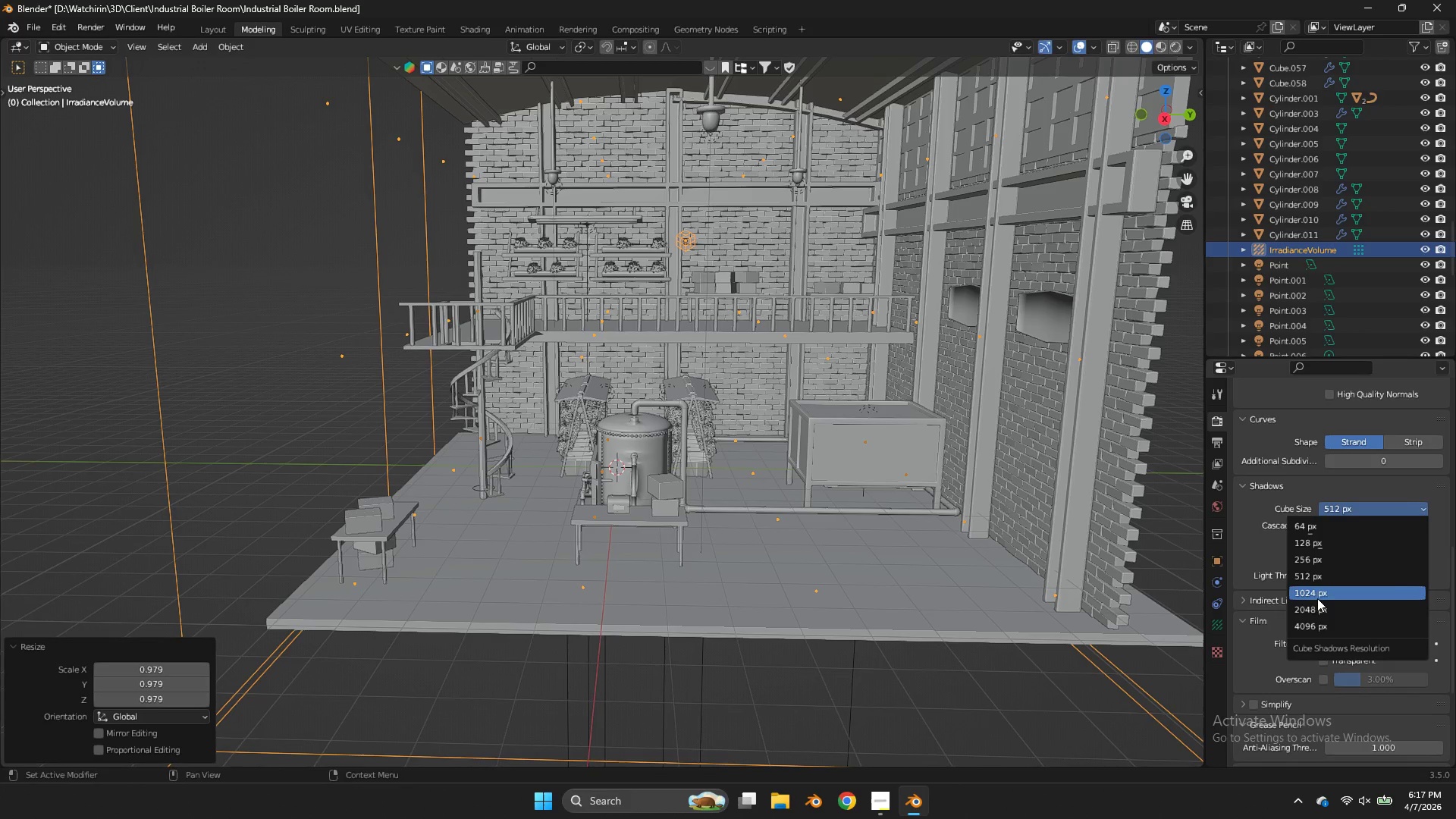 
left_click([1313, 592])
 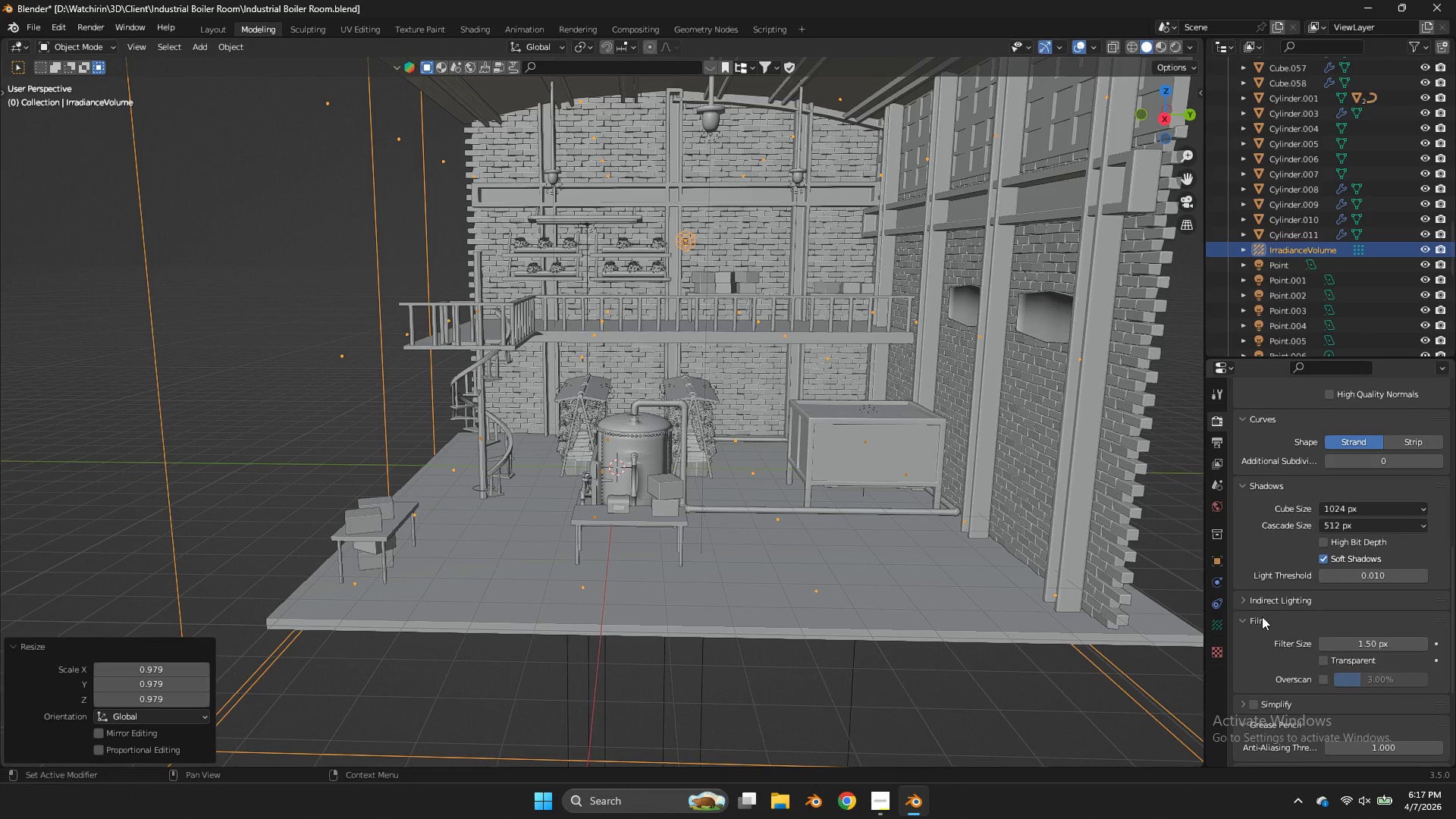 
scroll: coordinate [1273, 615], scroll_direction: down, amount: 11.0
 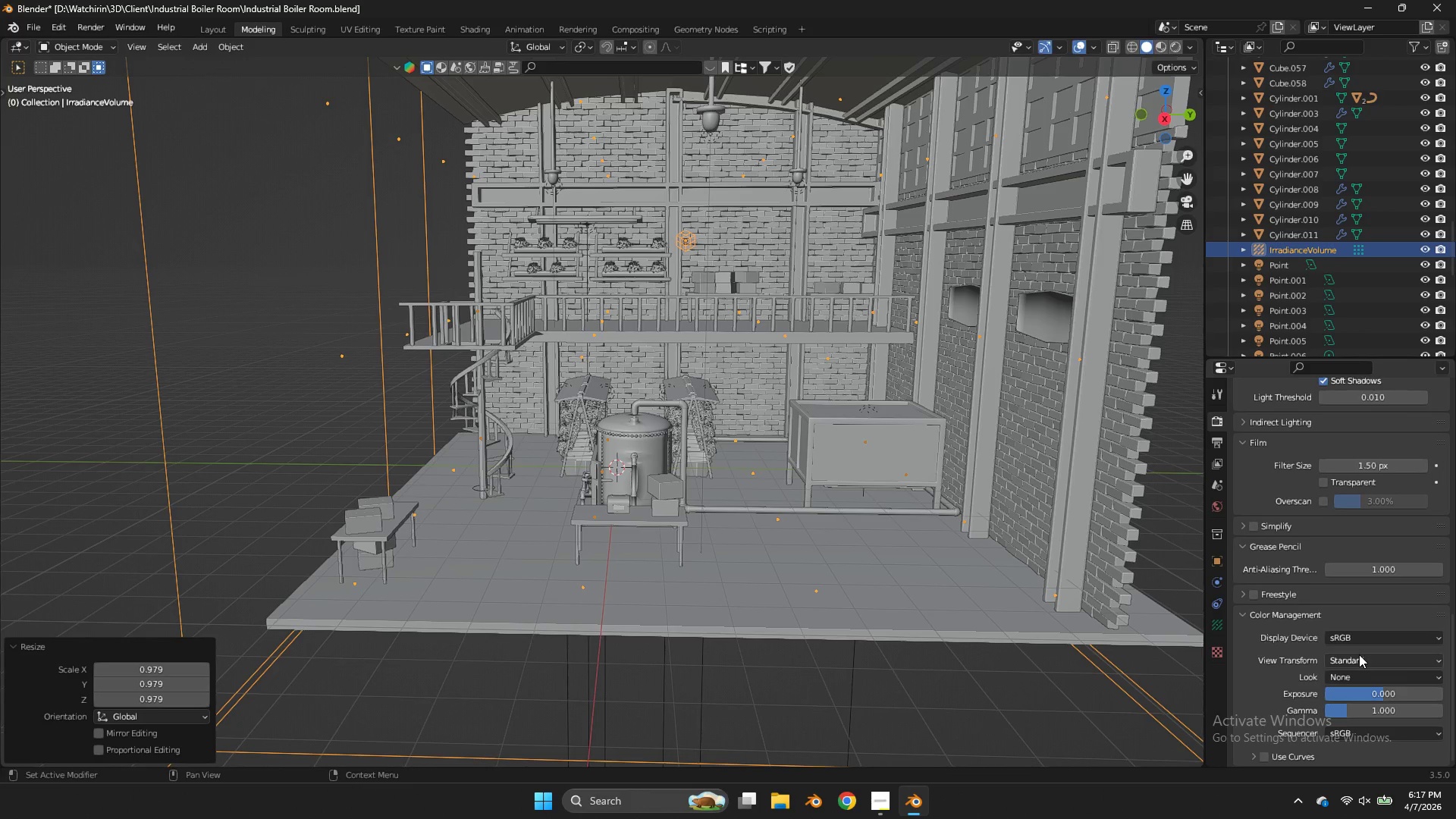 
left_click([1359, 654])
 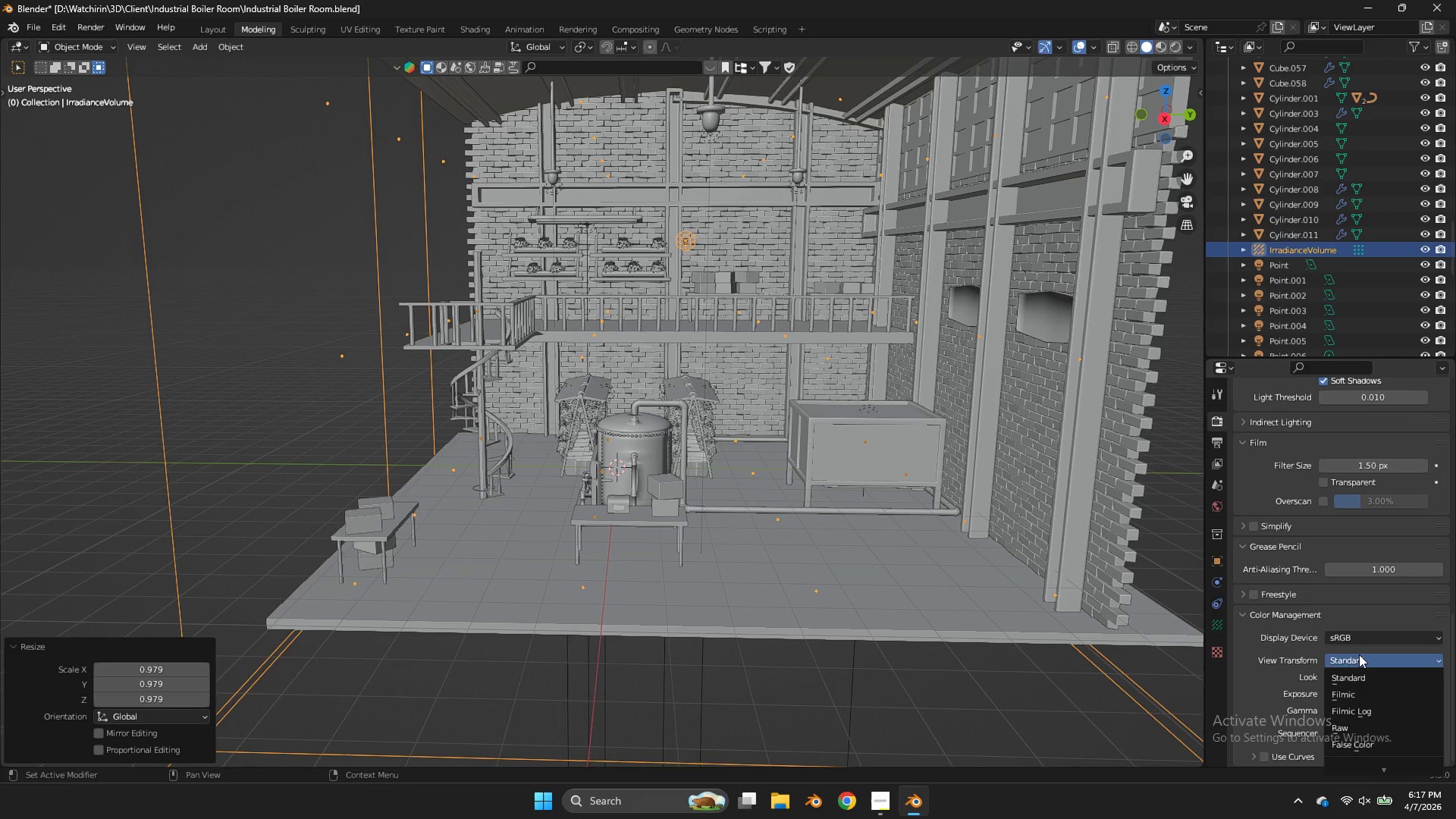 
left_click([1359, 654])
 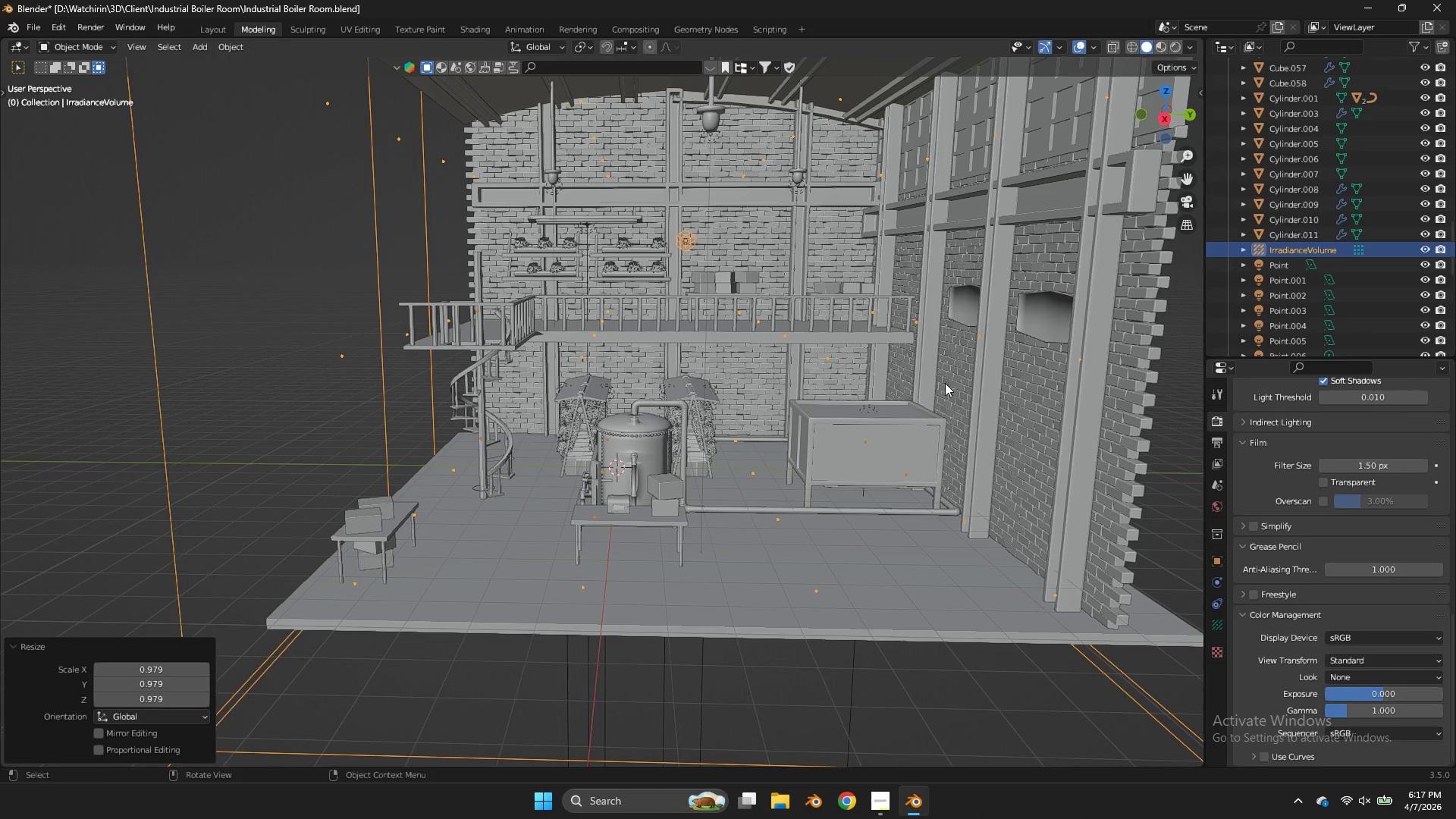 
key(Z)
 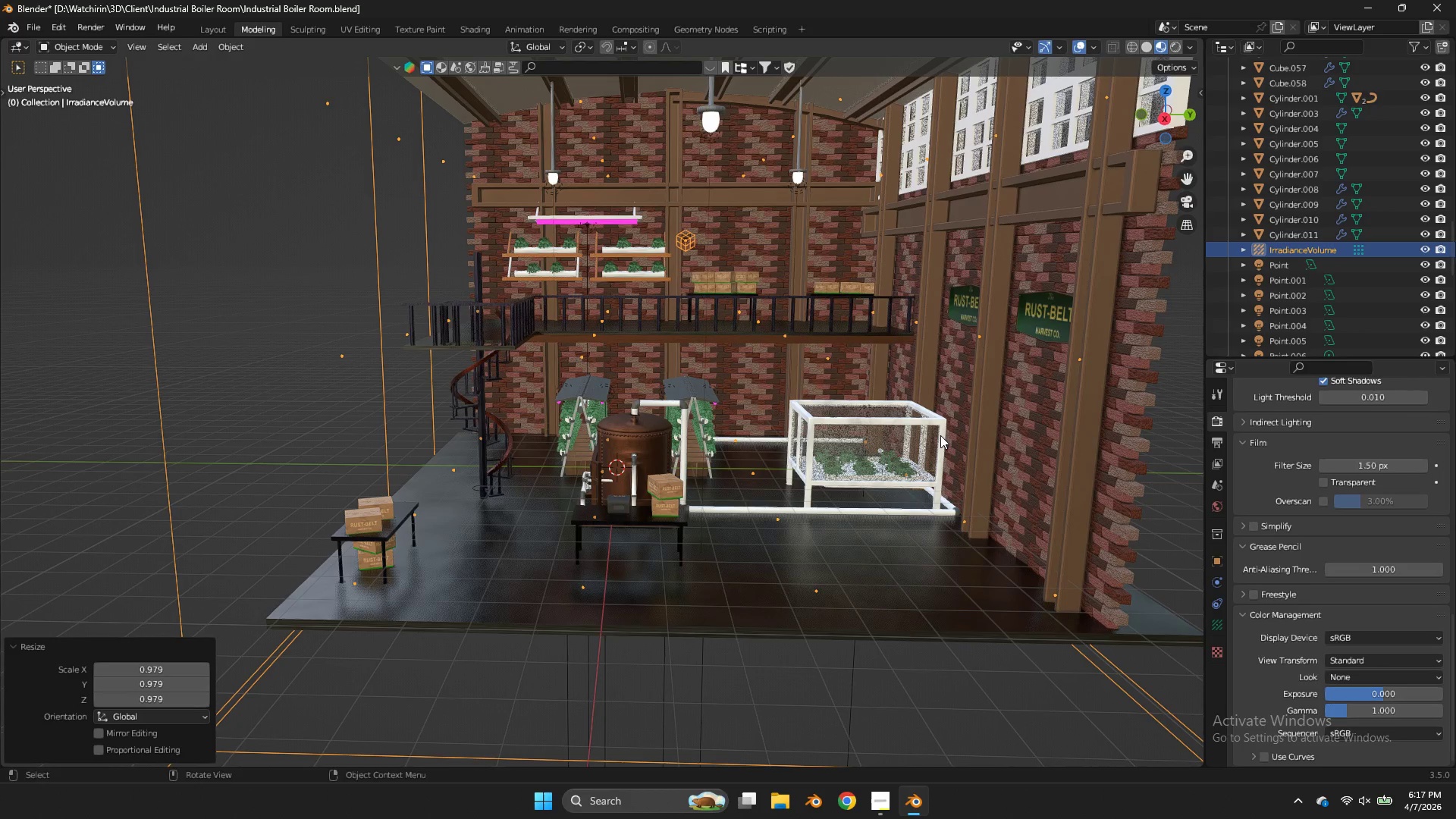 
hold_key(key=Z, duration=1.25)
 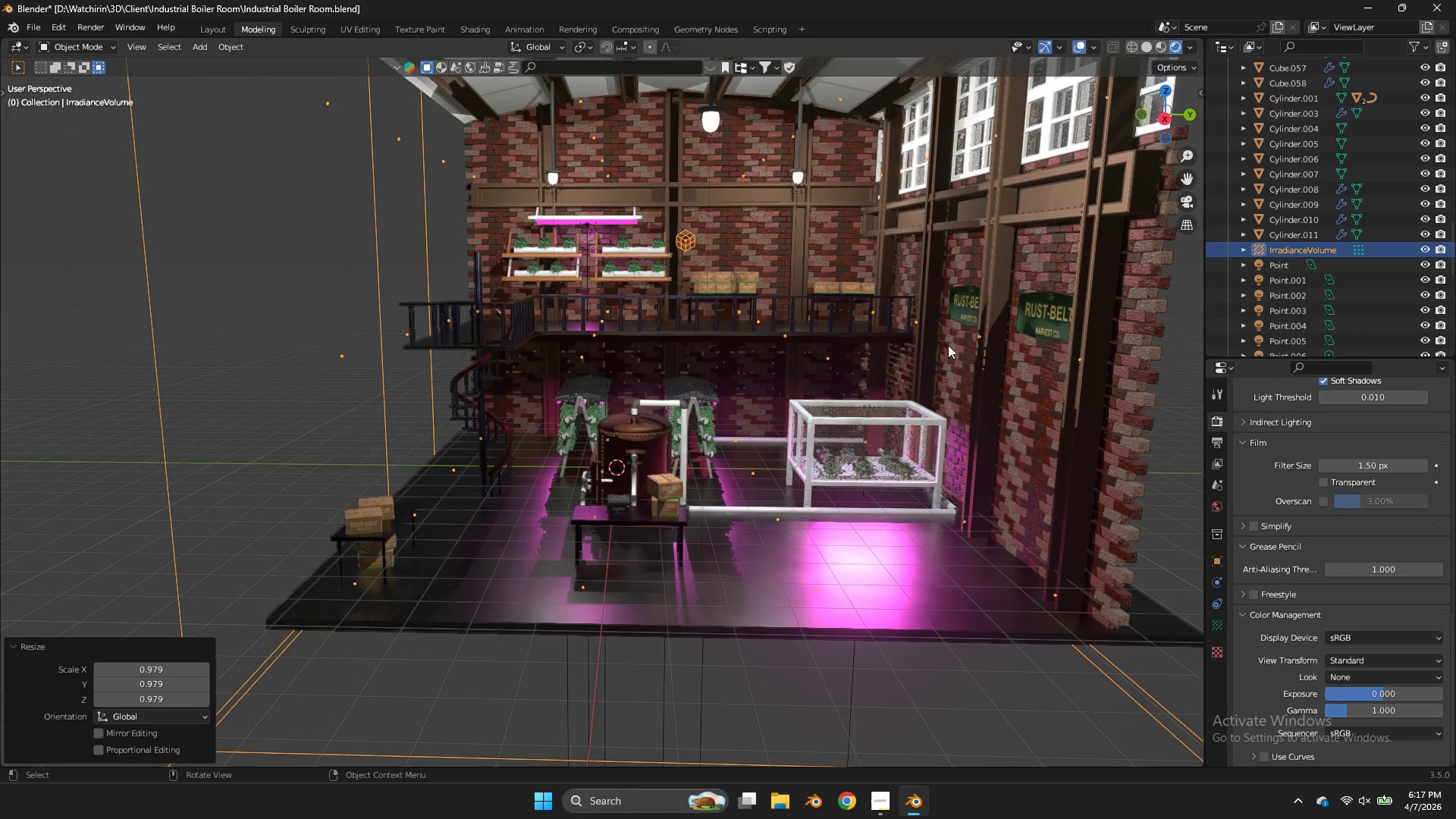 
hold_key(key=Z, duration=1.51)
 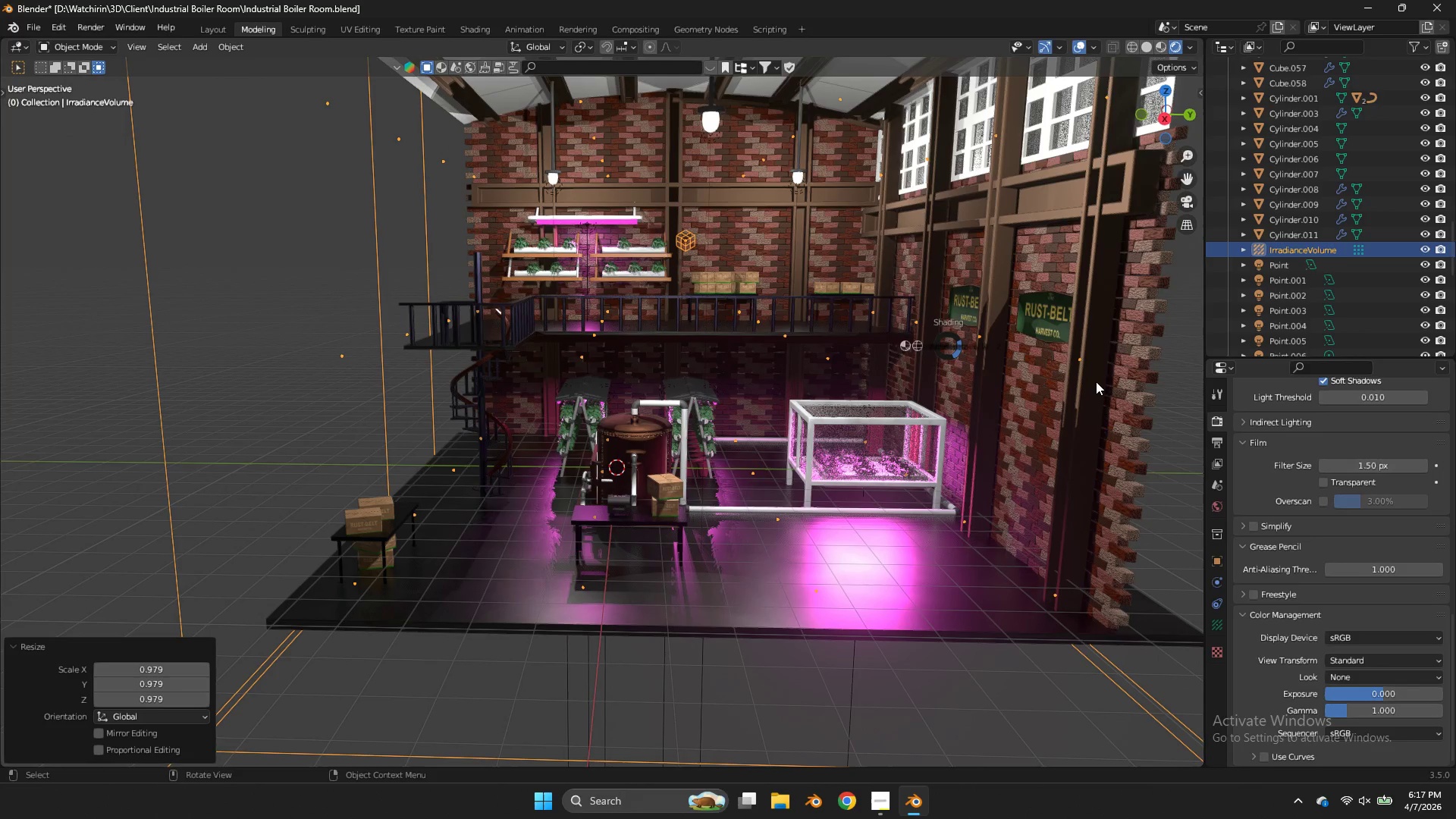 
hold_key(key=Z, duration=1.5)
 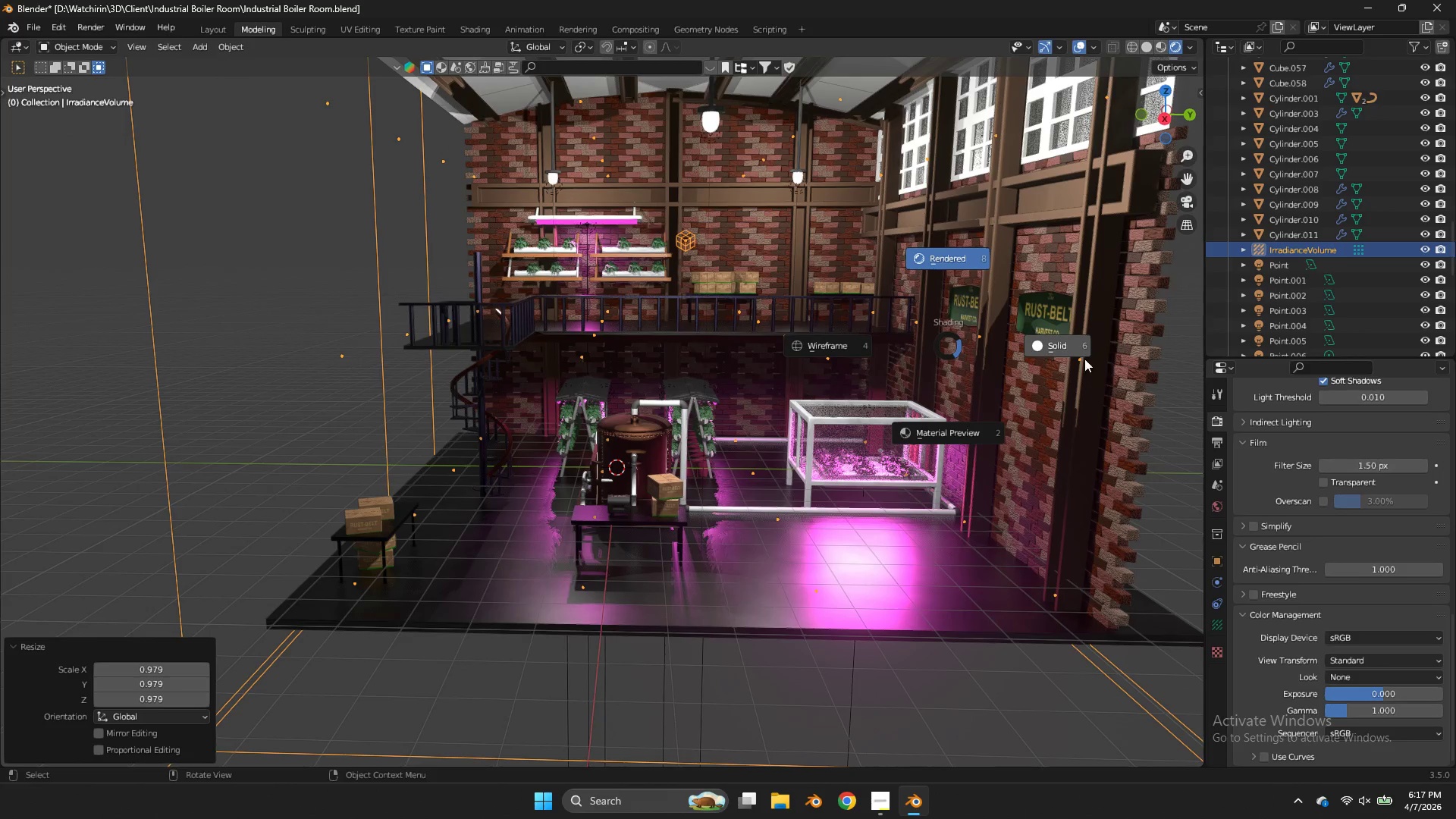 
key(Z)
 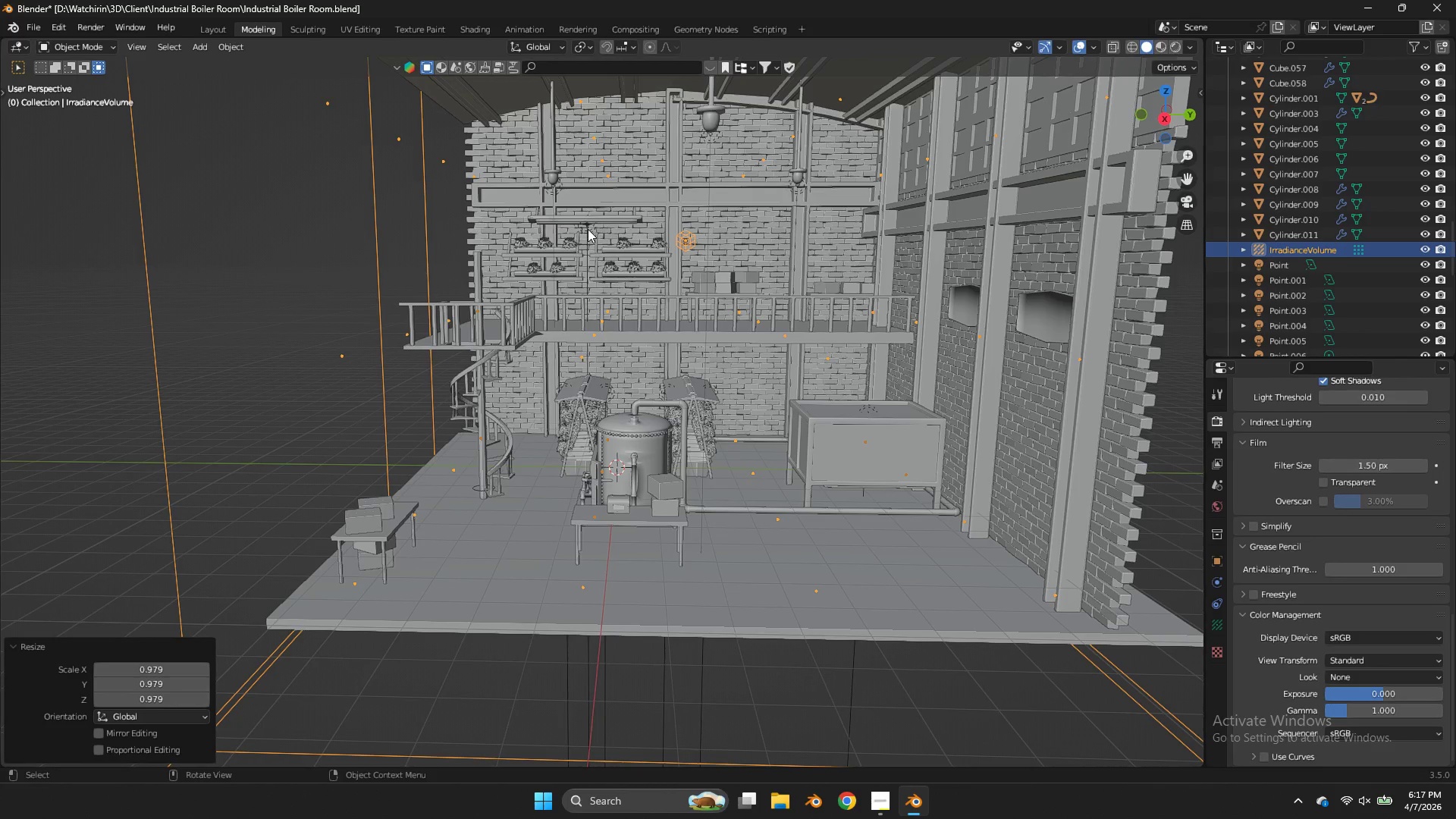 
left_click([587, 231])
 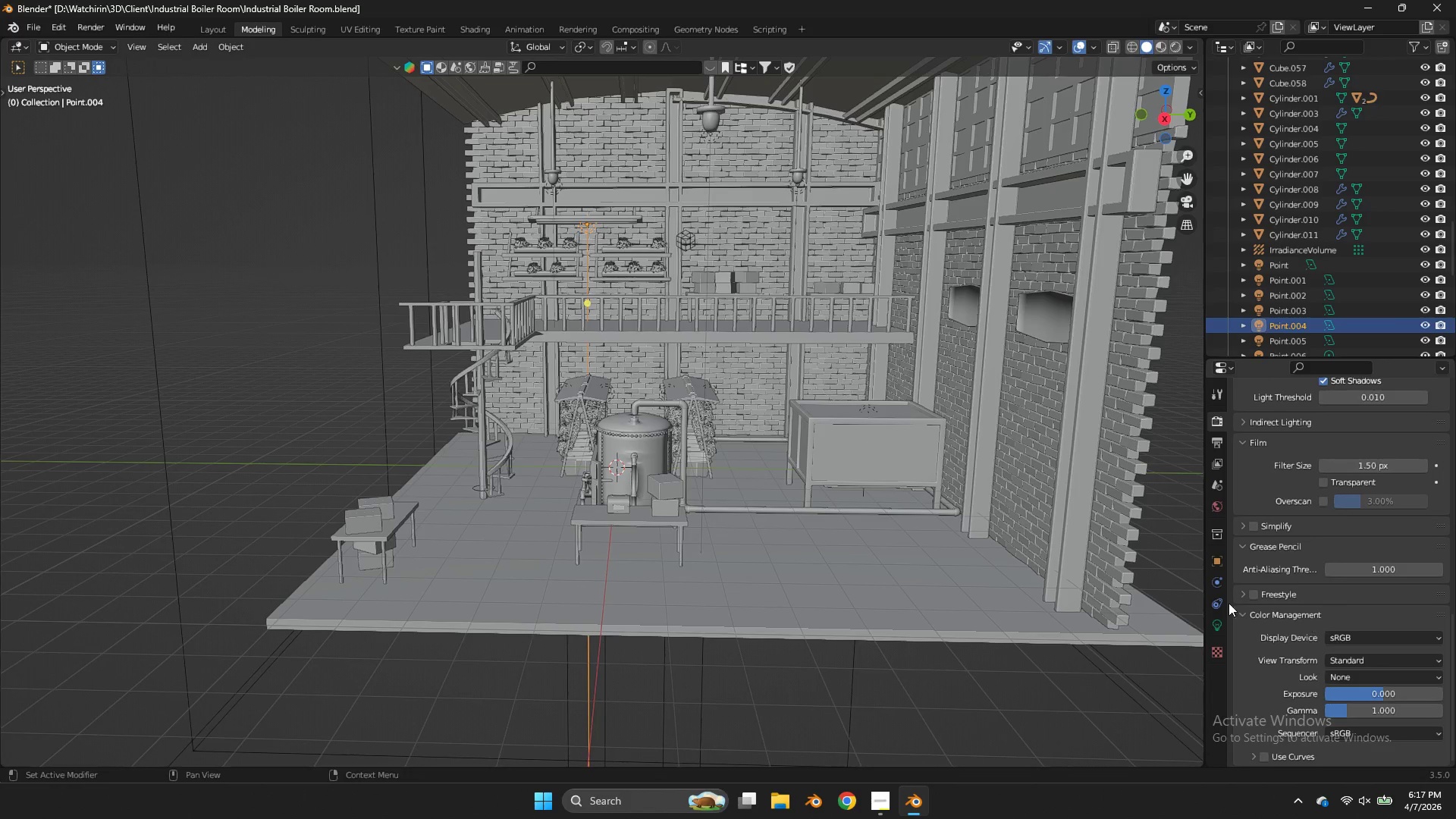 
left_click([1223, 620])
 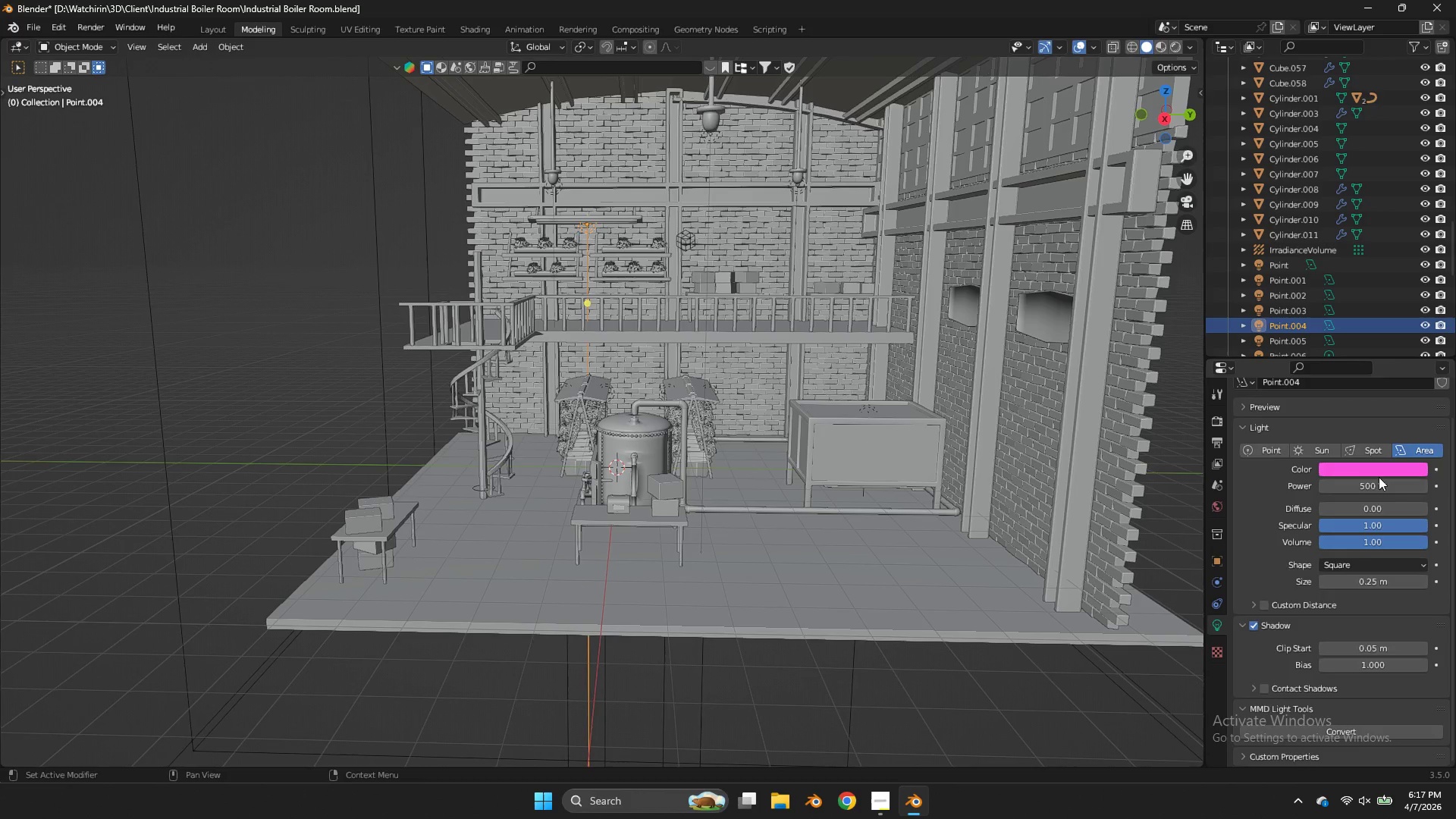 
left_click([1380, 485])
 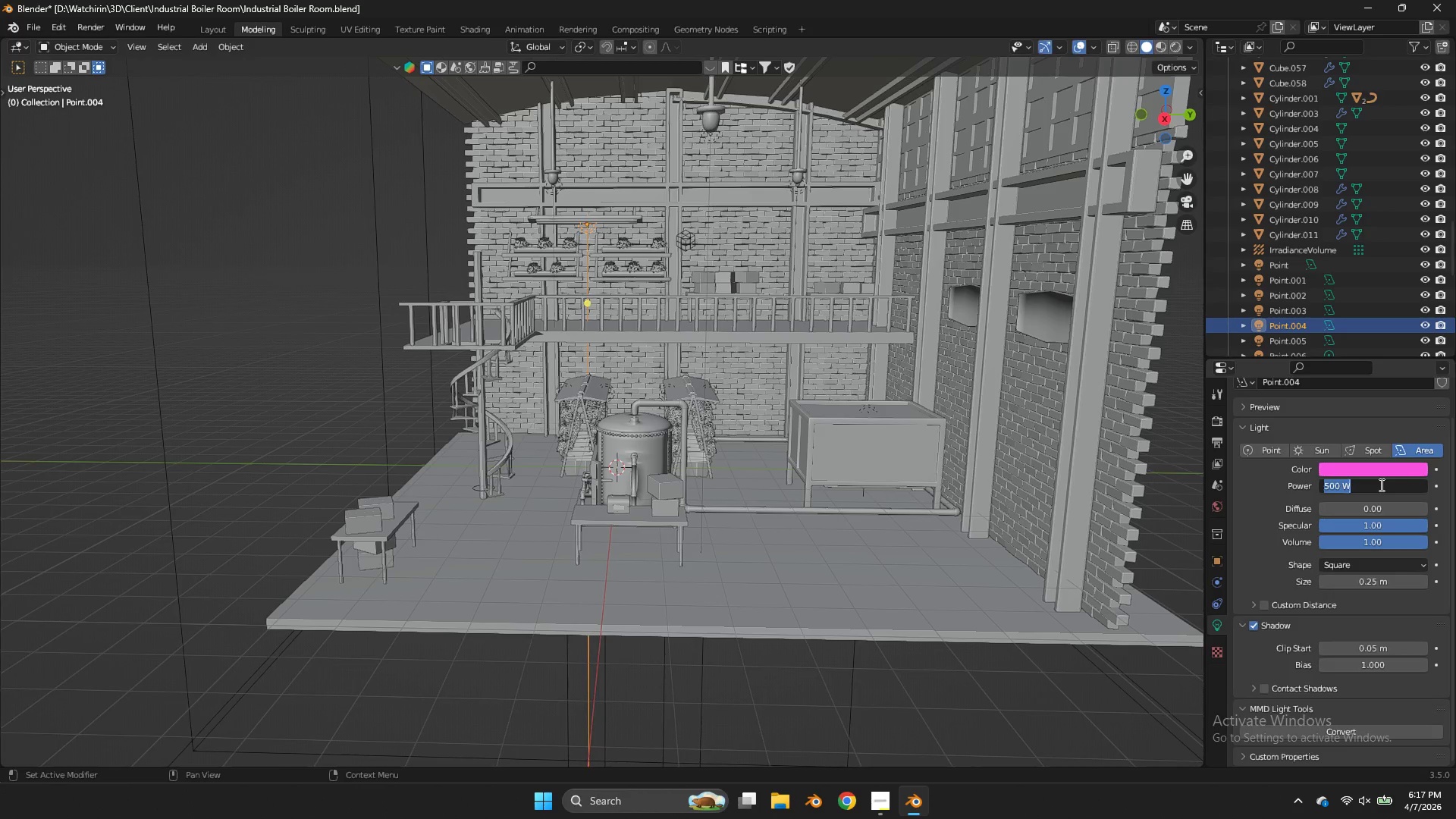 
type(200)
 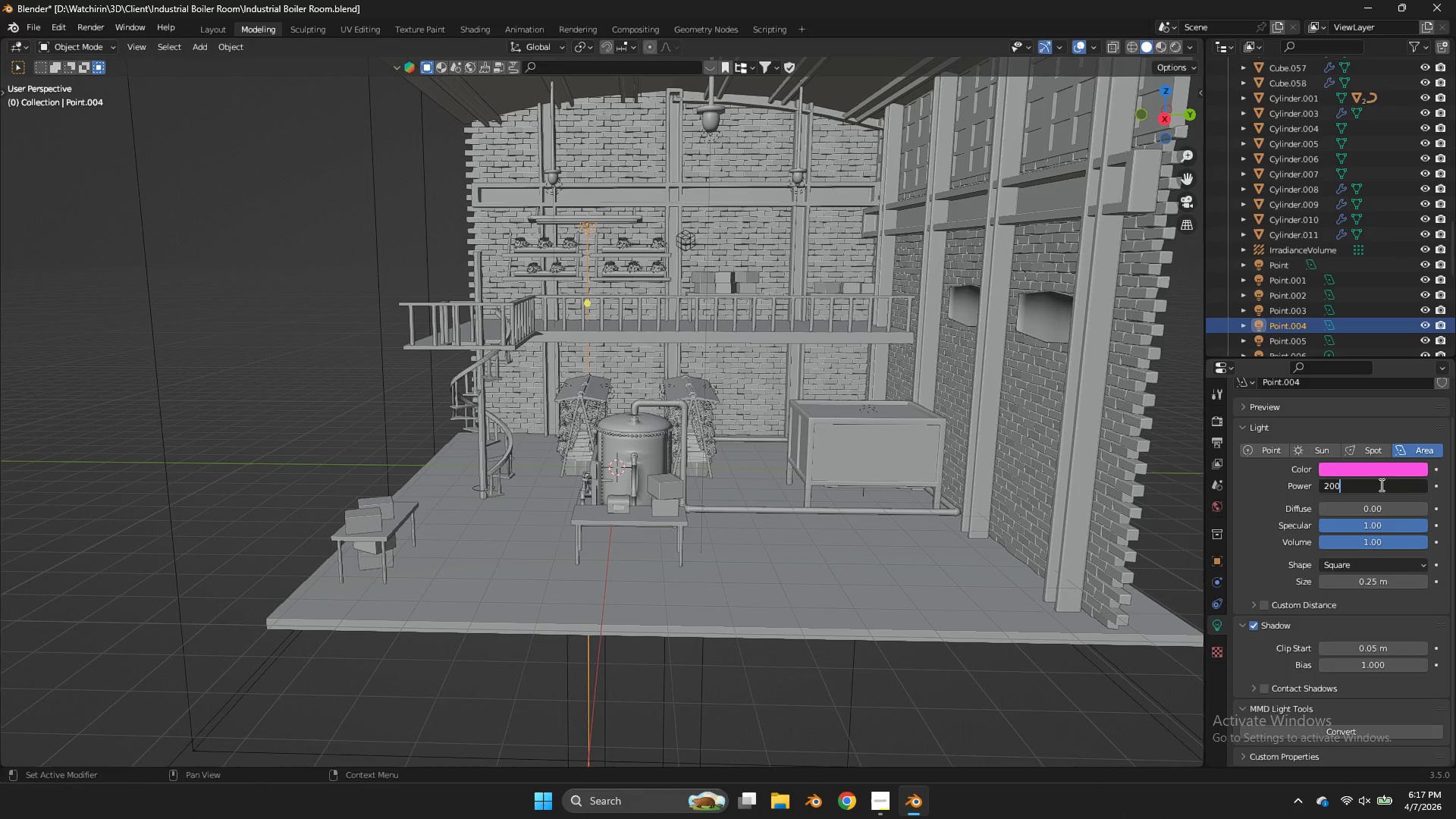 
key(Enter)
 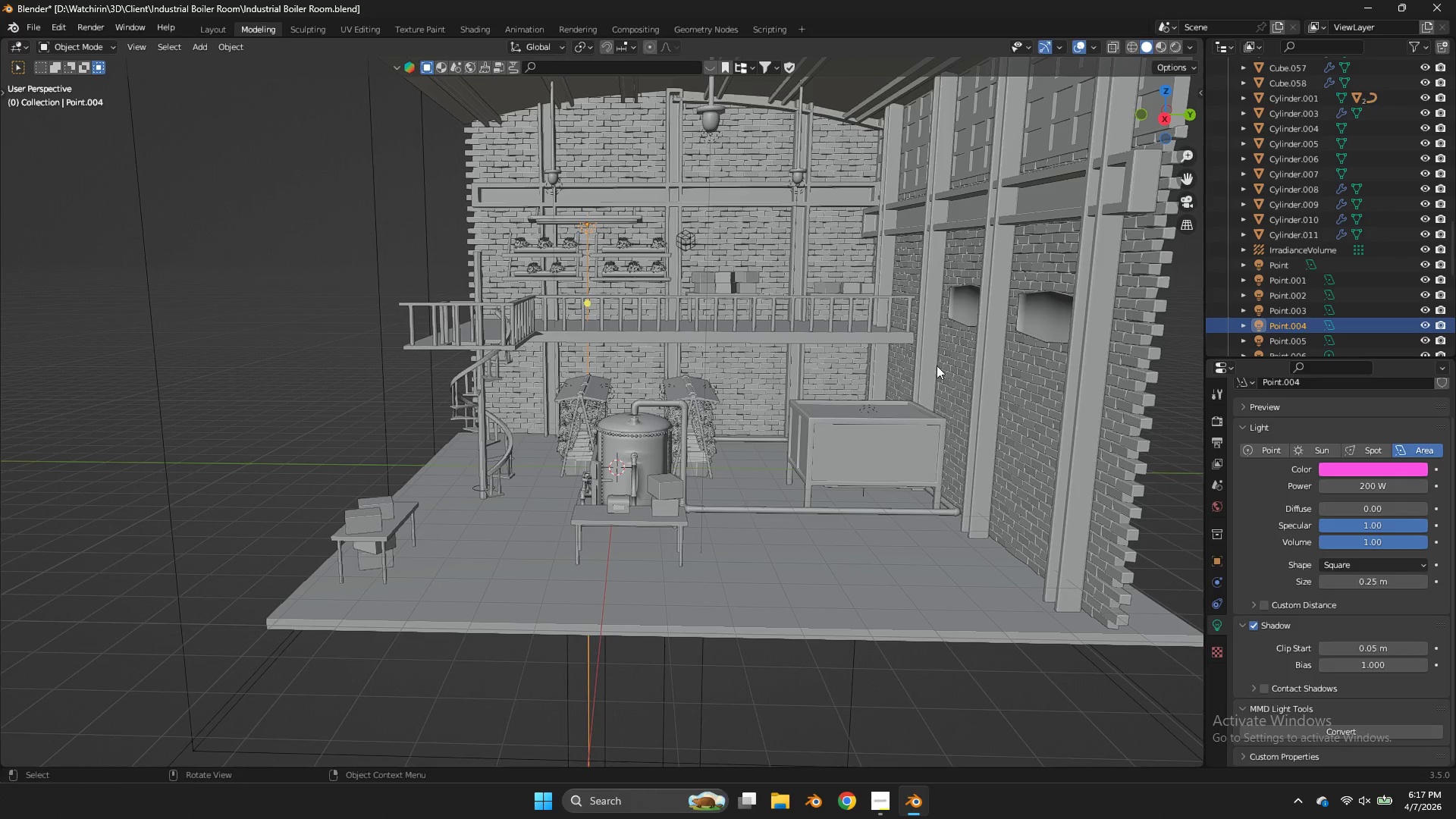 
scroll: coordinate [613, 373], scroll_direction: up, amount: 4.0
 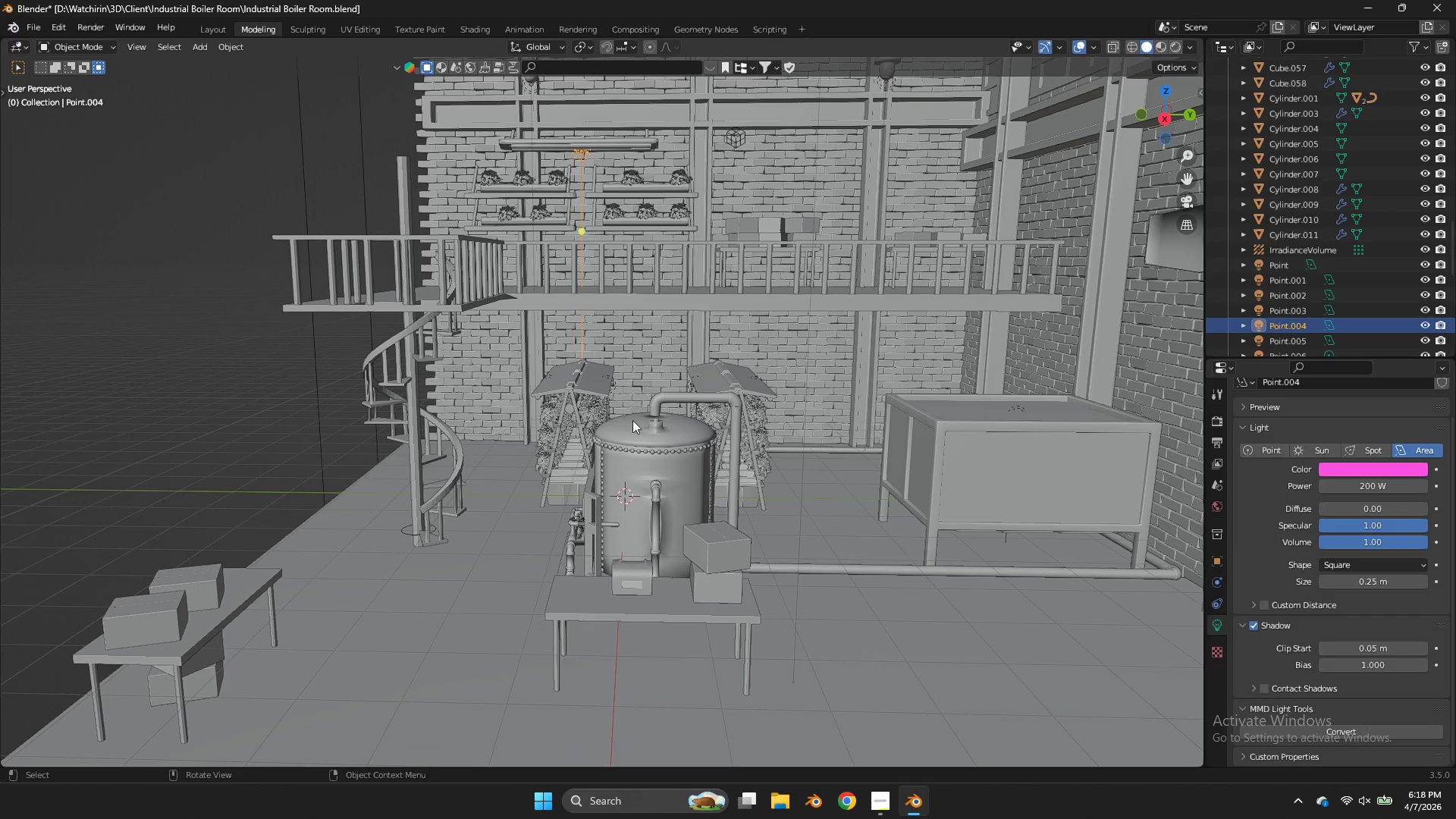 
scroll: coordinate [651, 494], scroll_direction: down, amount: 9.0
 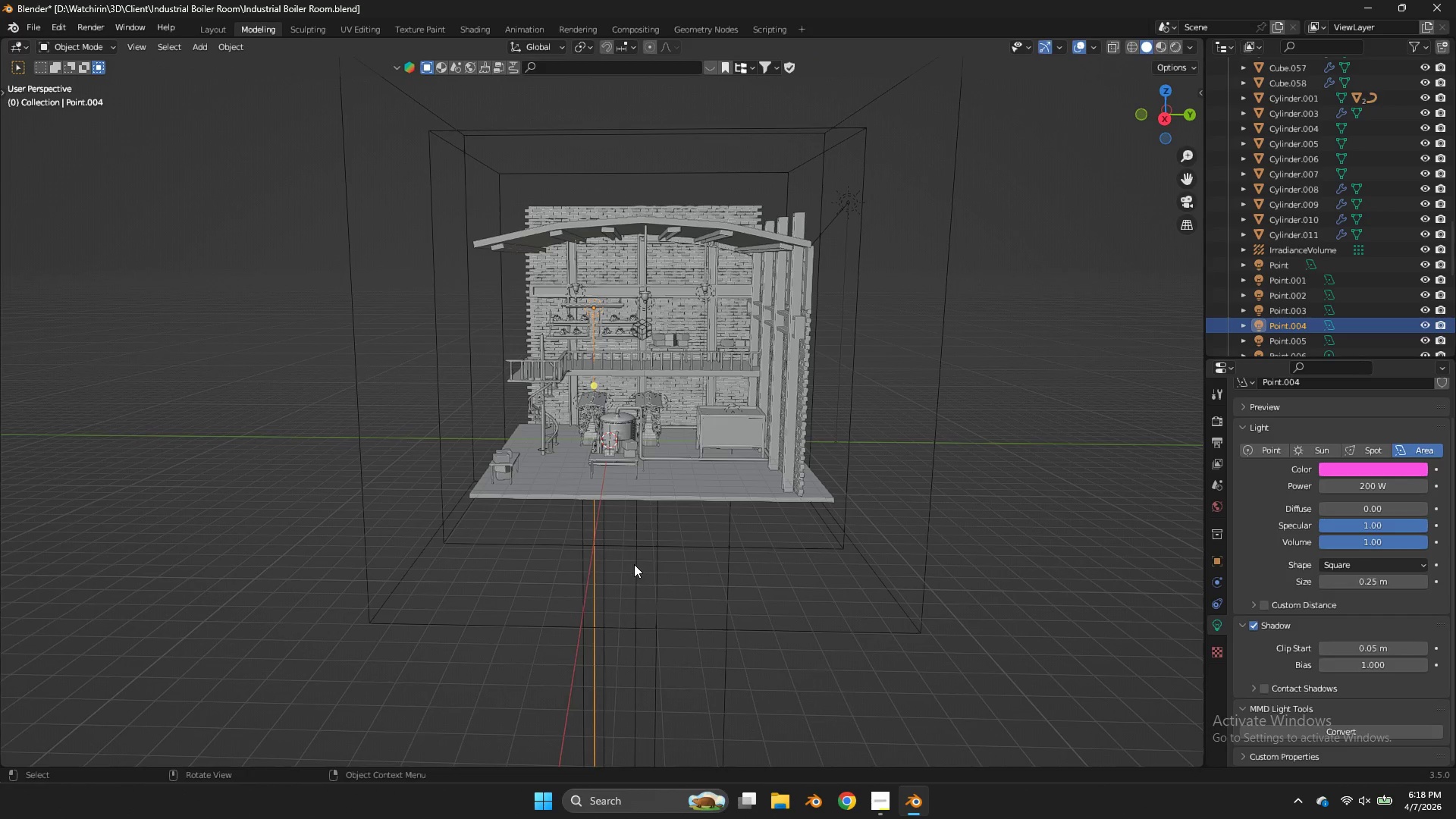 
left_click([634, 564])
 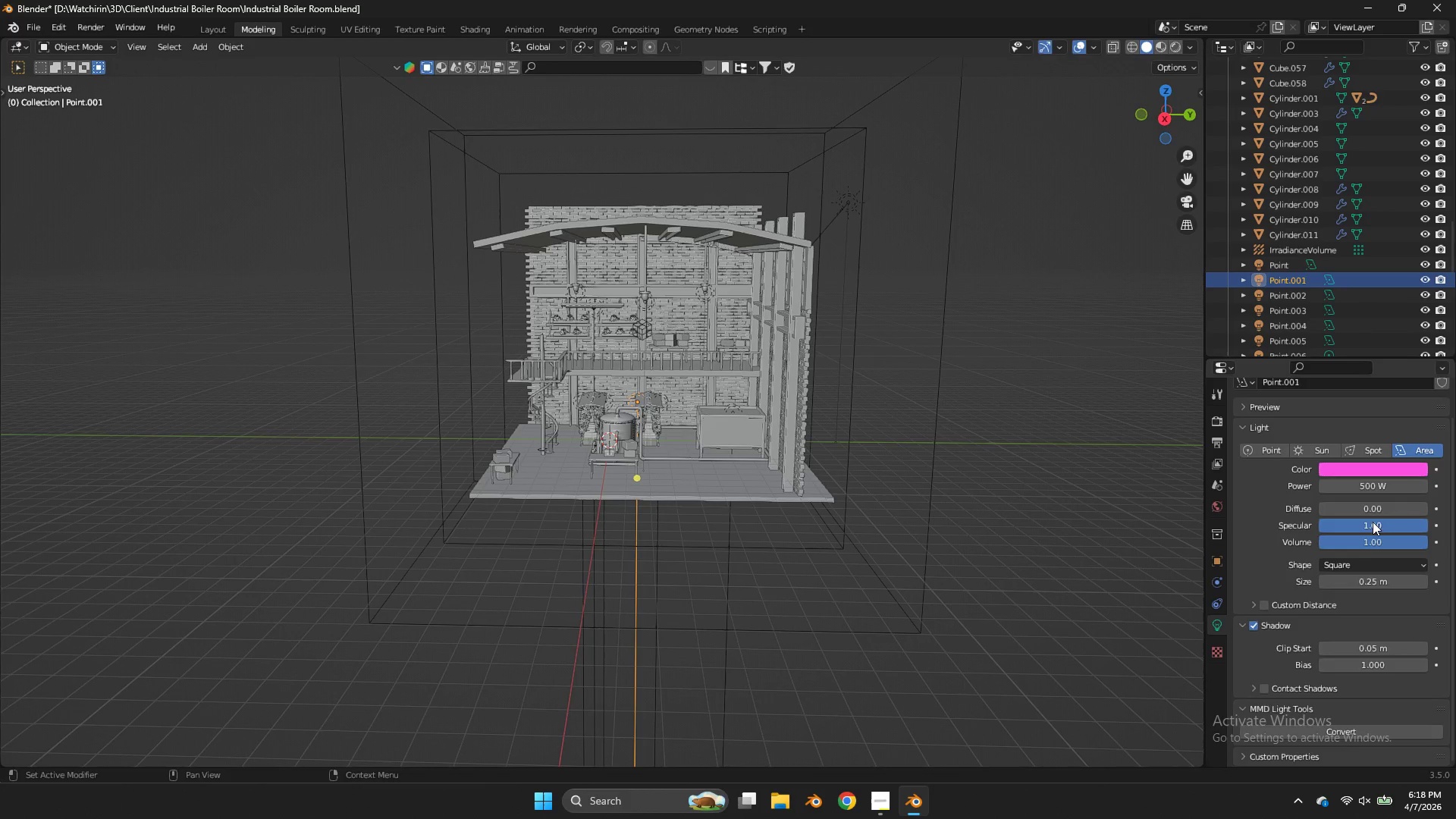 
left_click([1394, 485])
 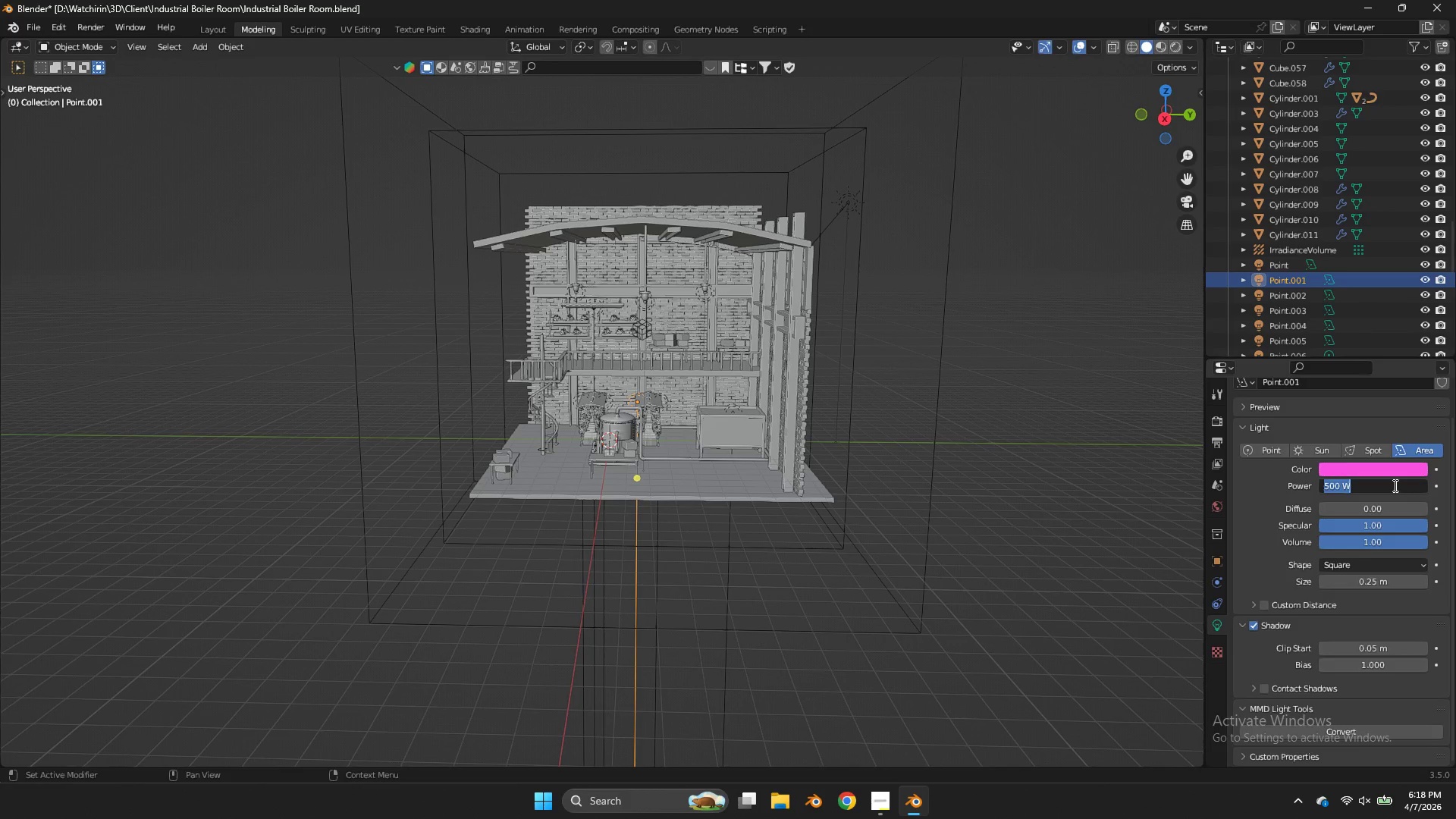 
type(200)
 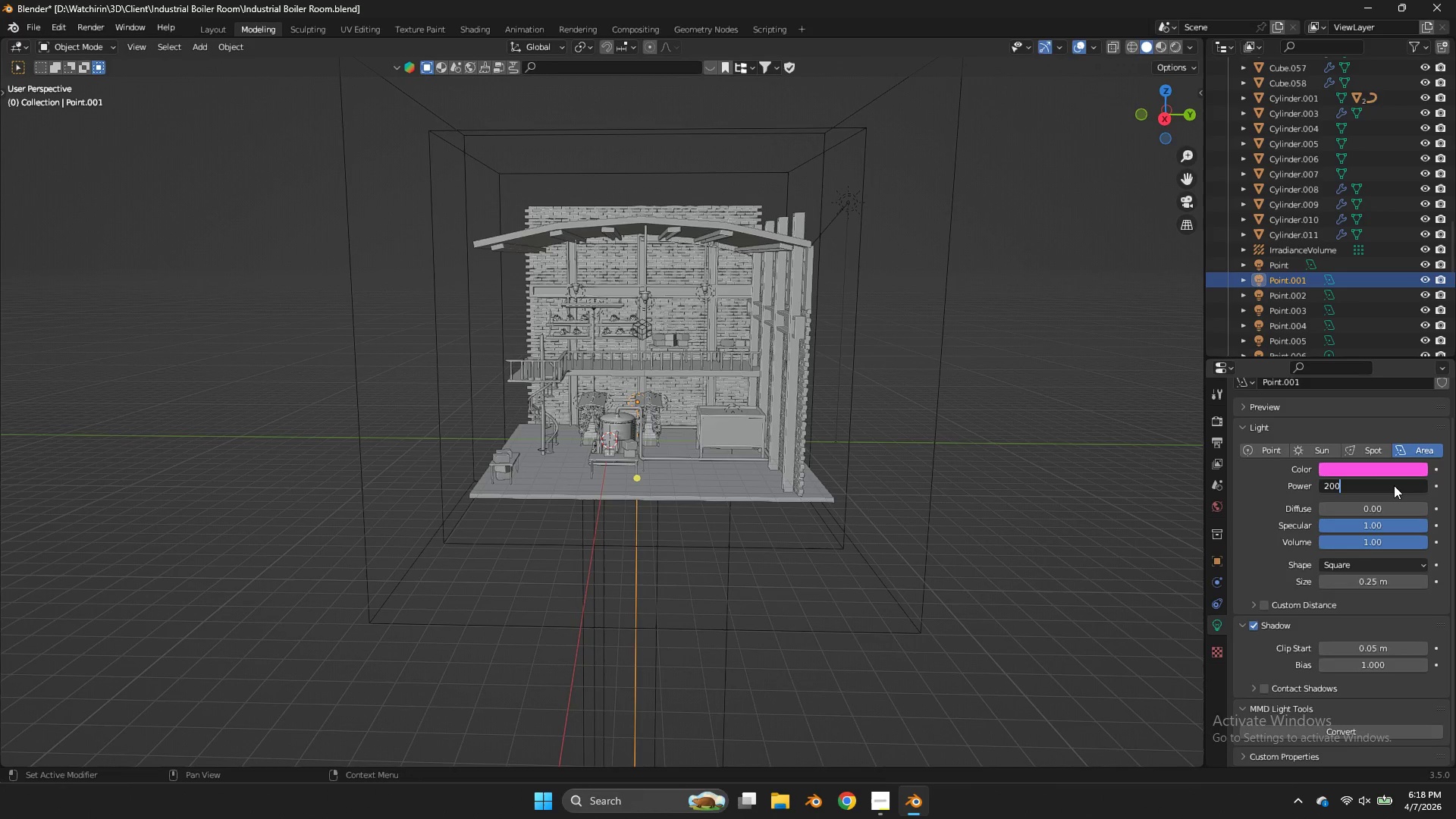 
key(Enter)